 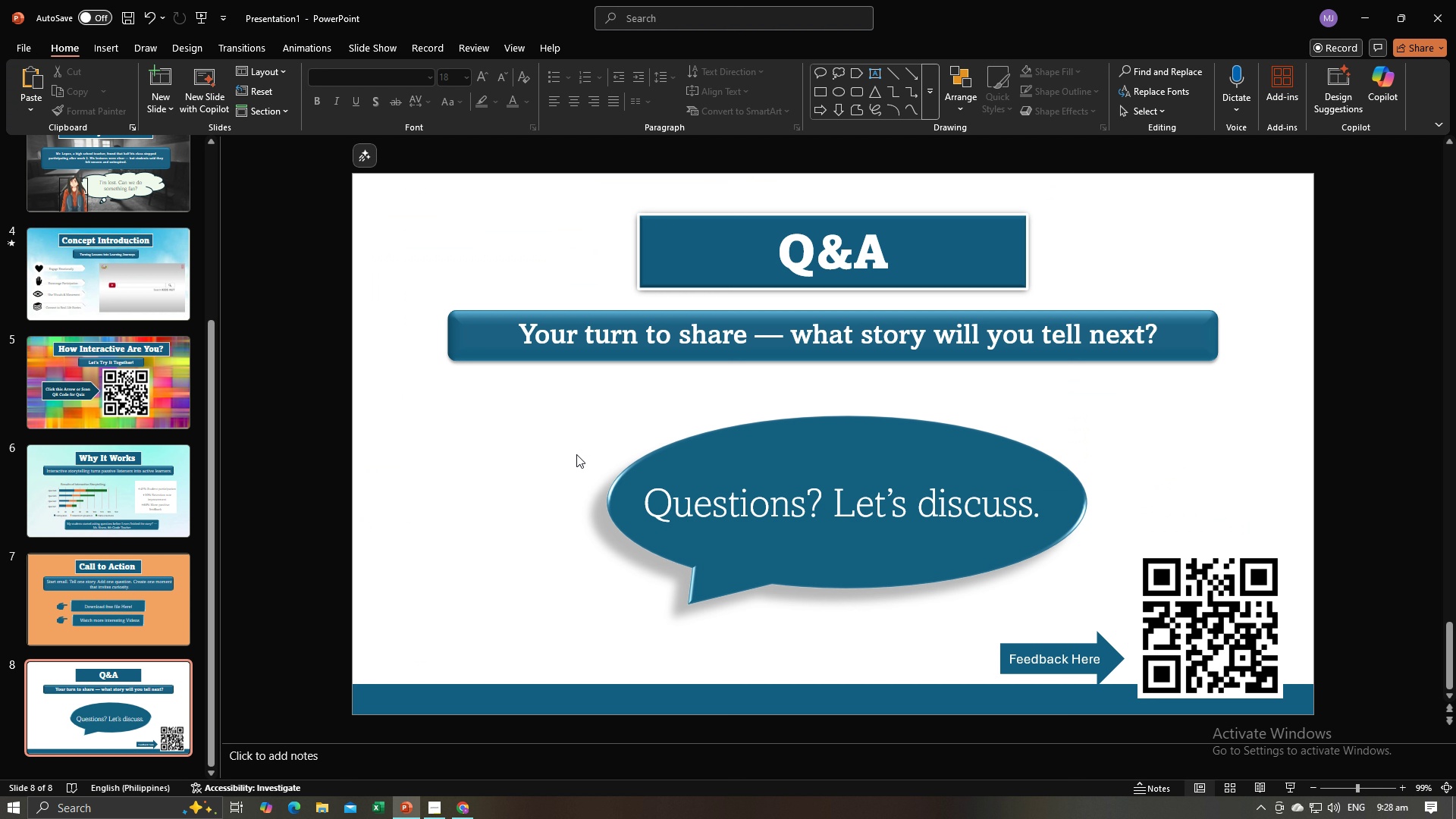 
left_click([141, 599])
 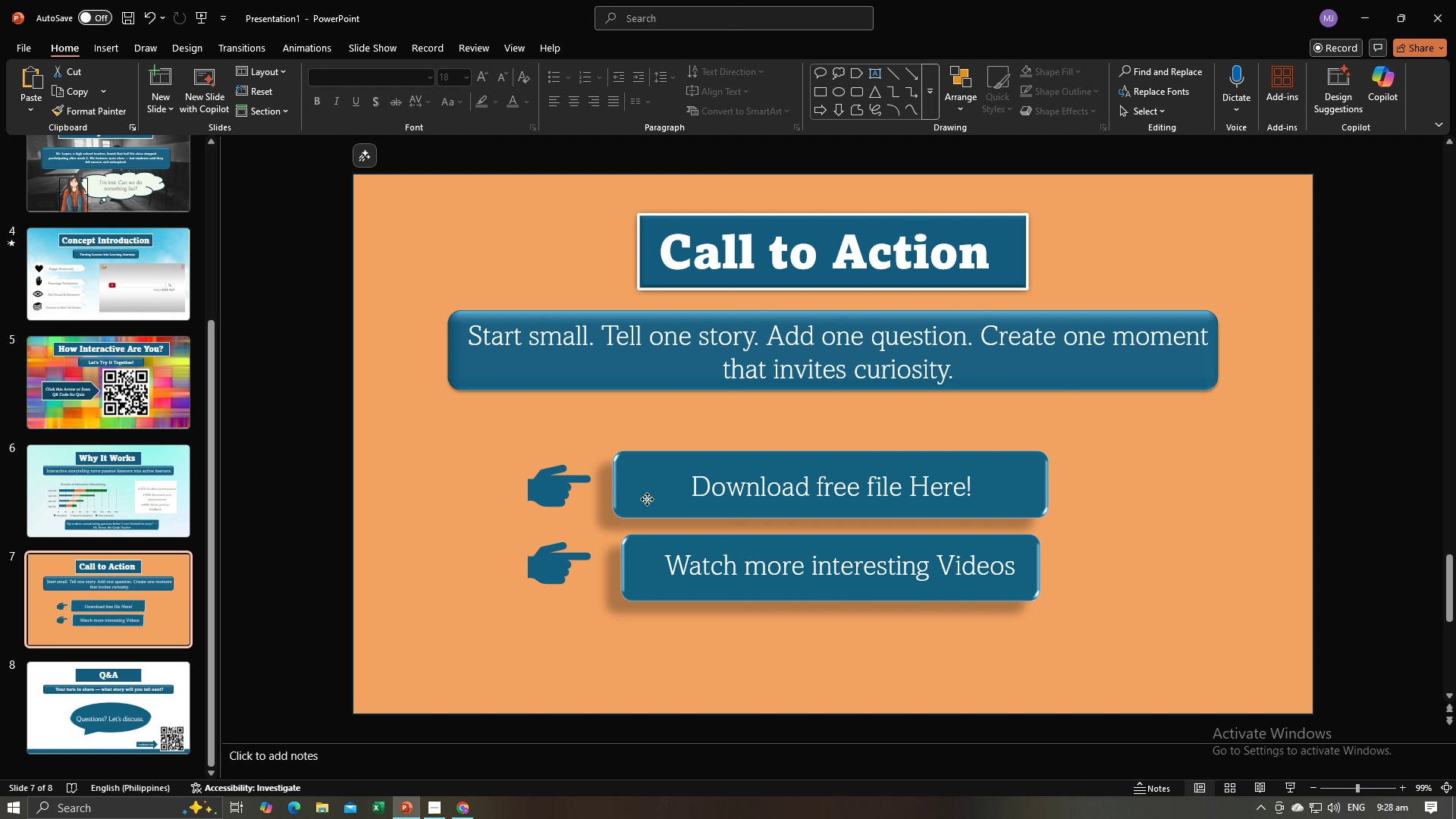 
left_click([647, 499])
 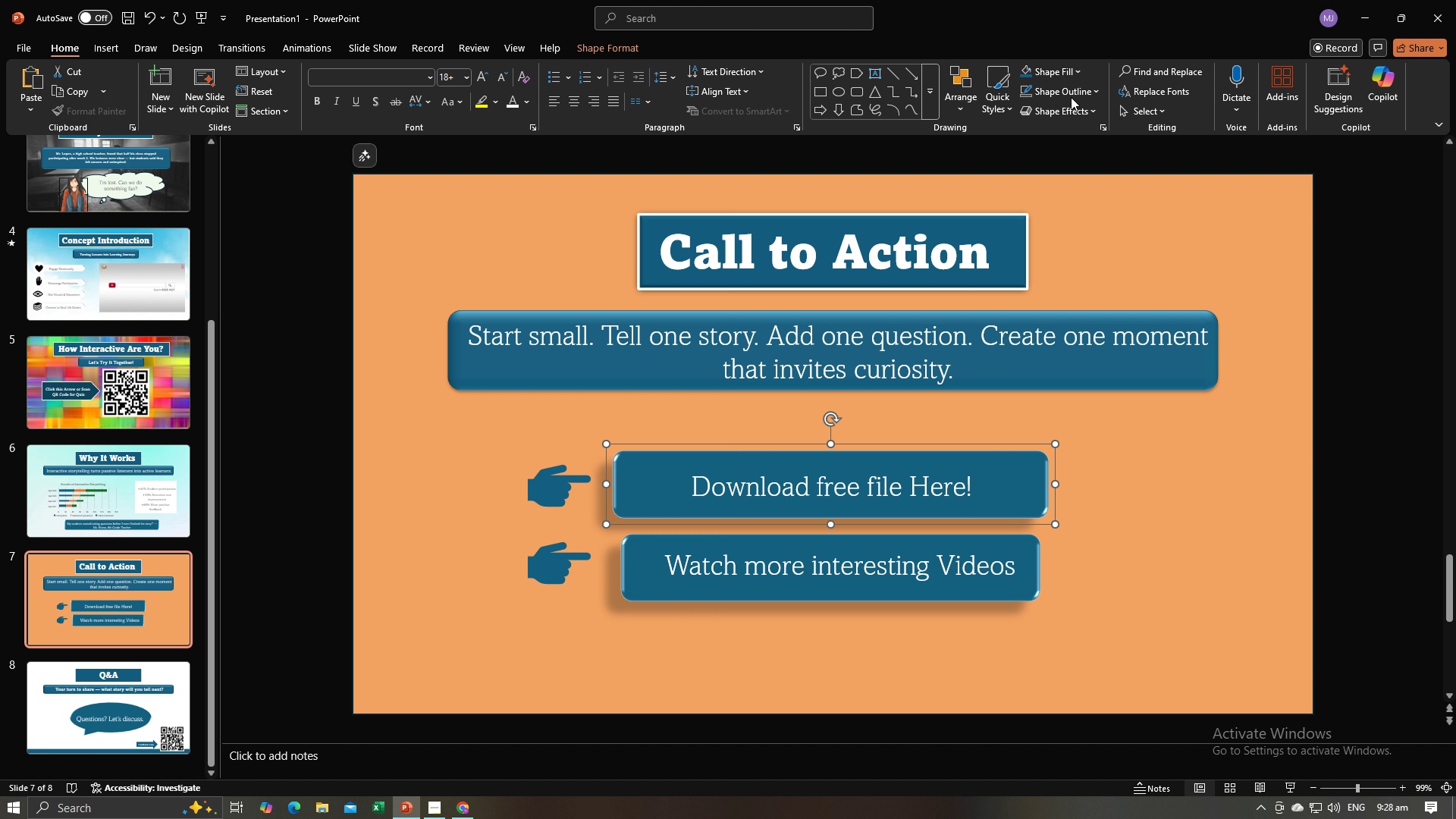 
left_click([1046, 71])
 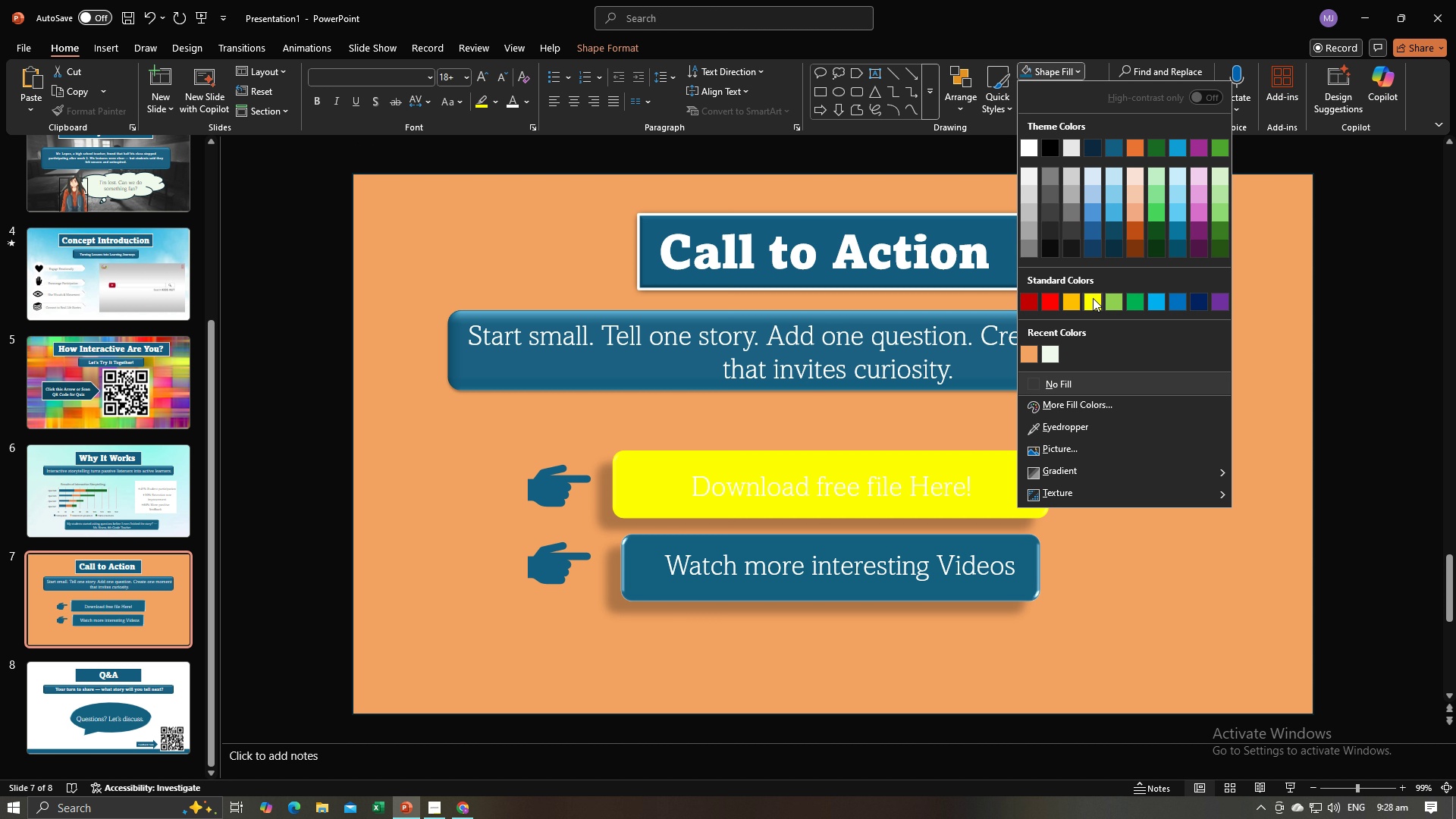 
left_click([1093, 298])
 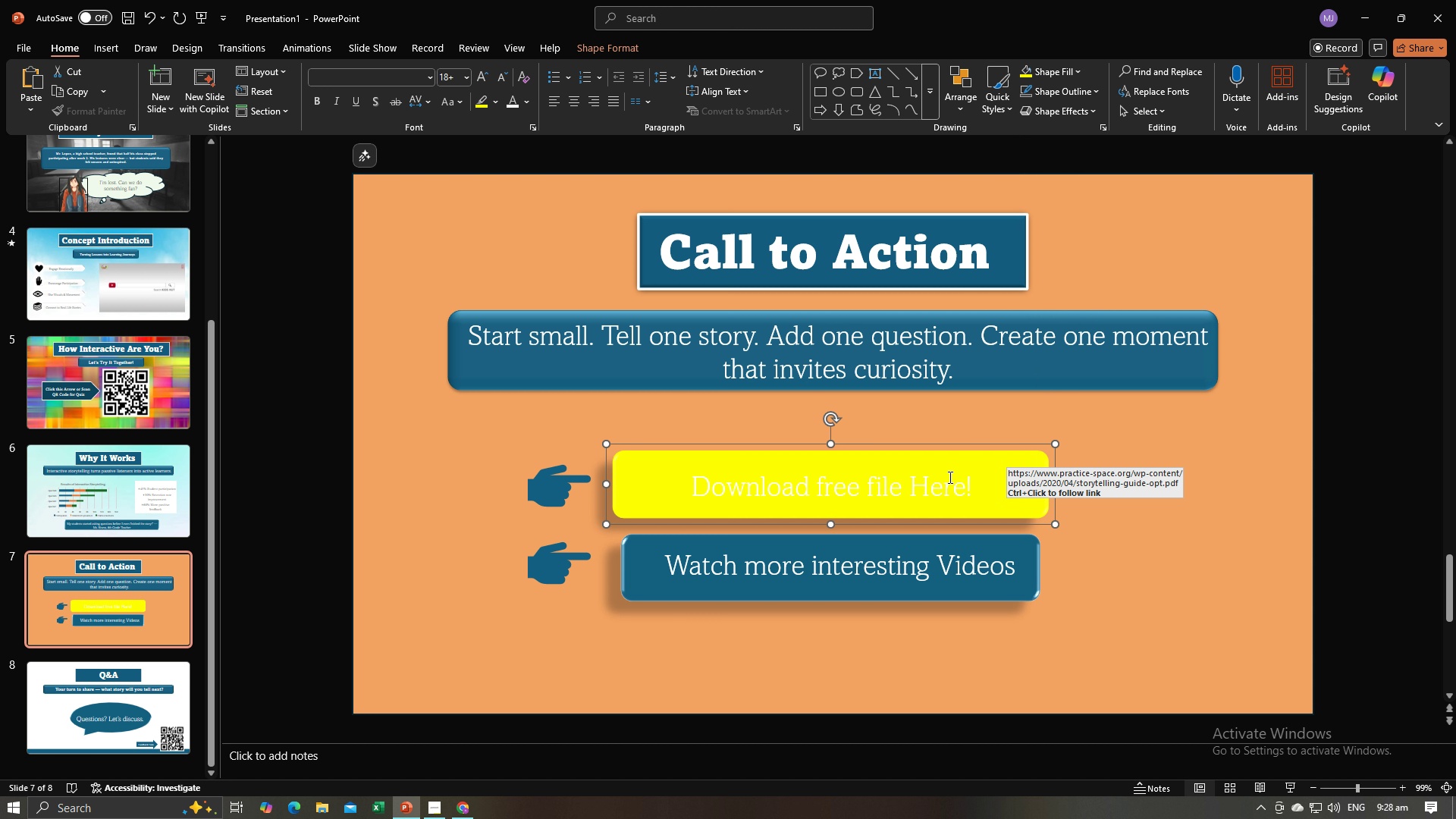 
left_click([949, 477])
 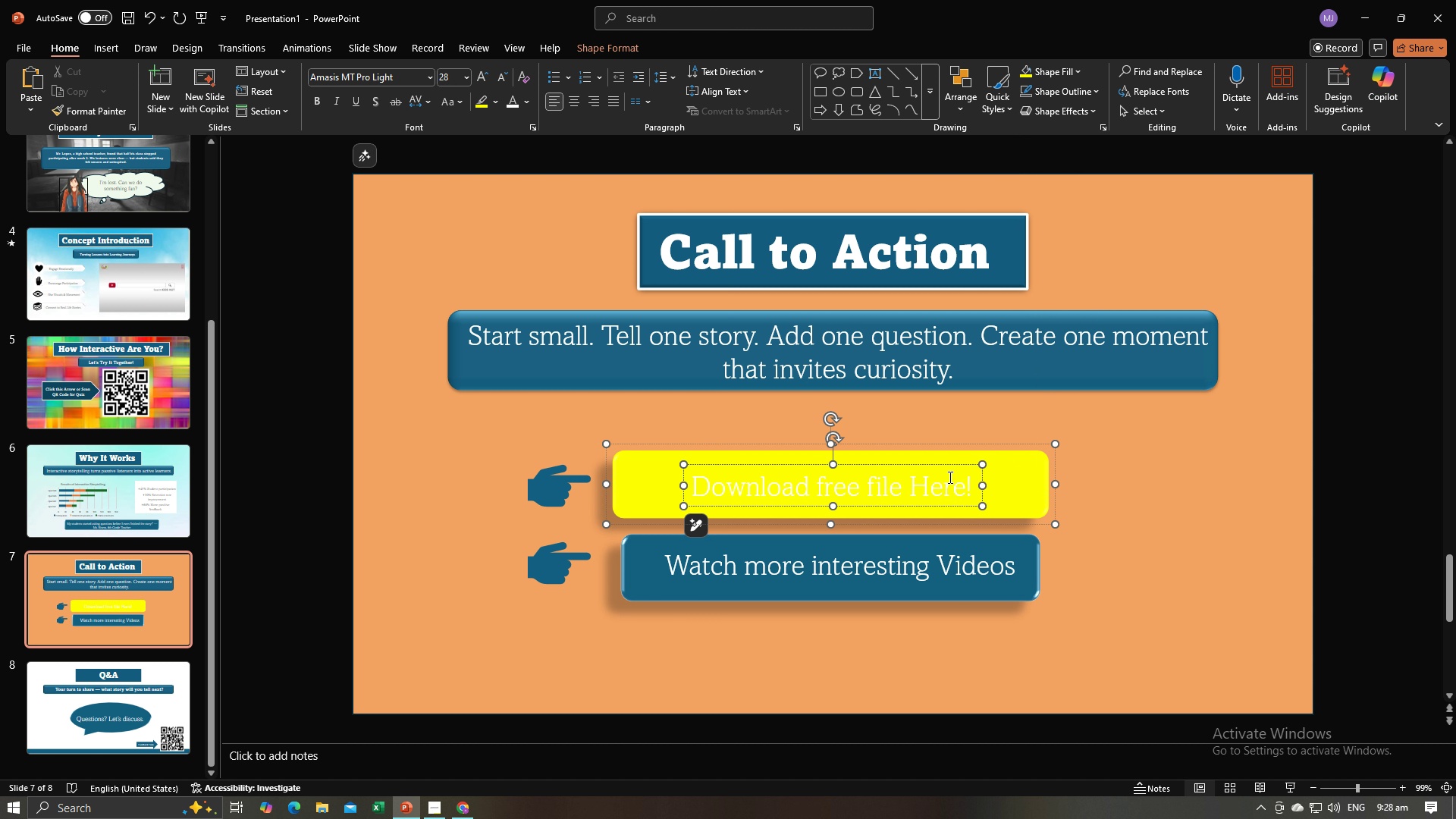 
key(Control+S)
 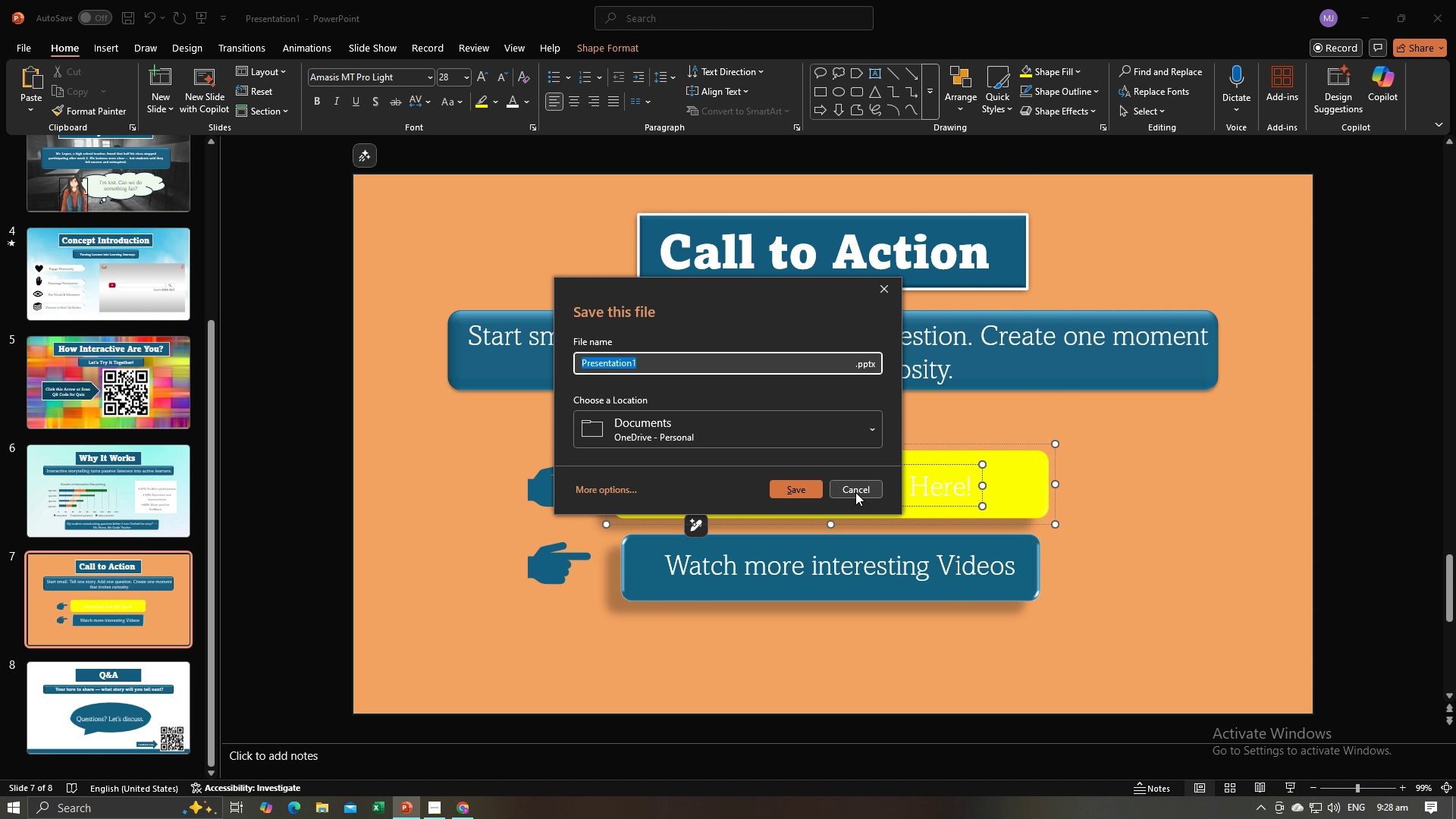 
left_click([855, 492])
 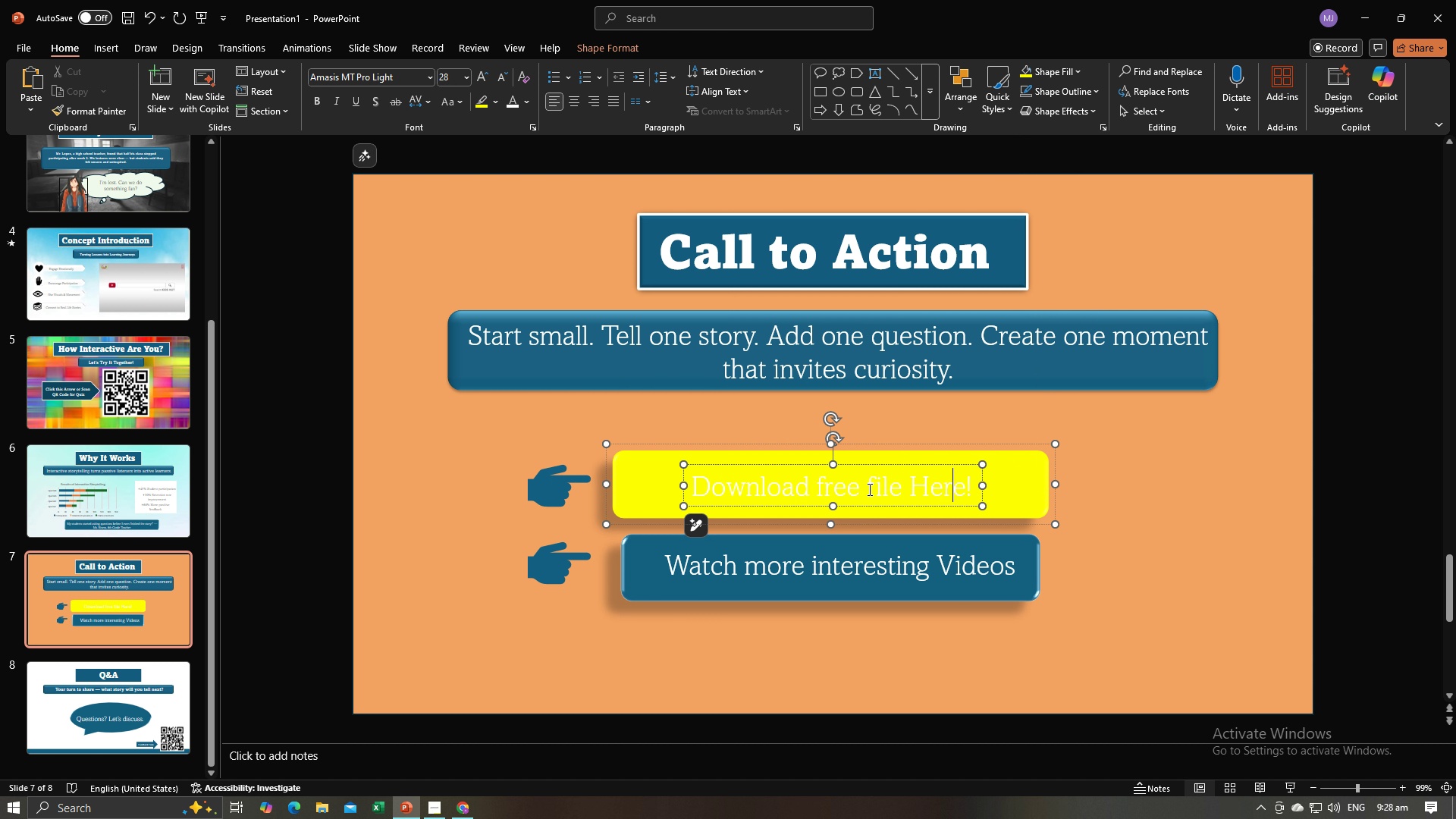 
key(Control+A)
 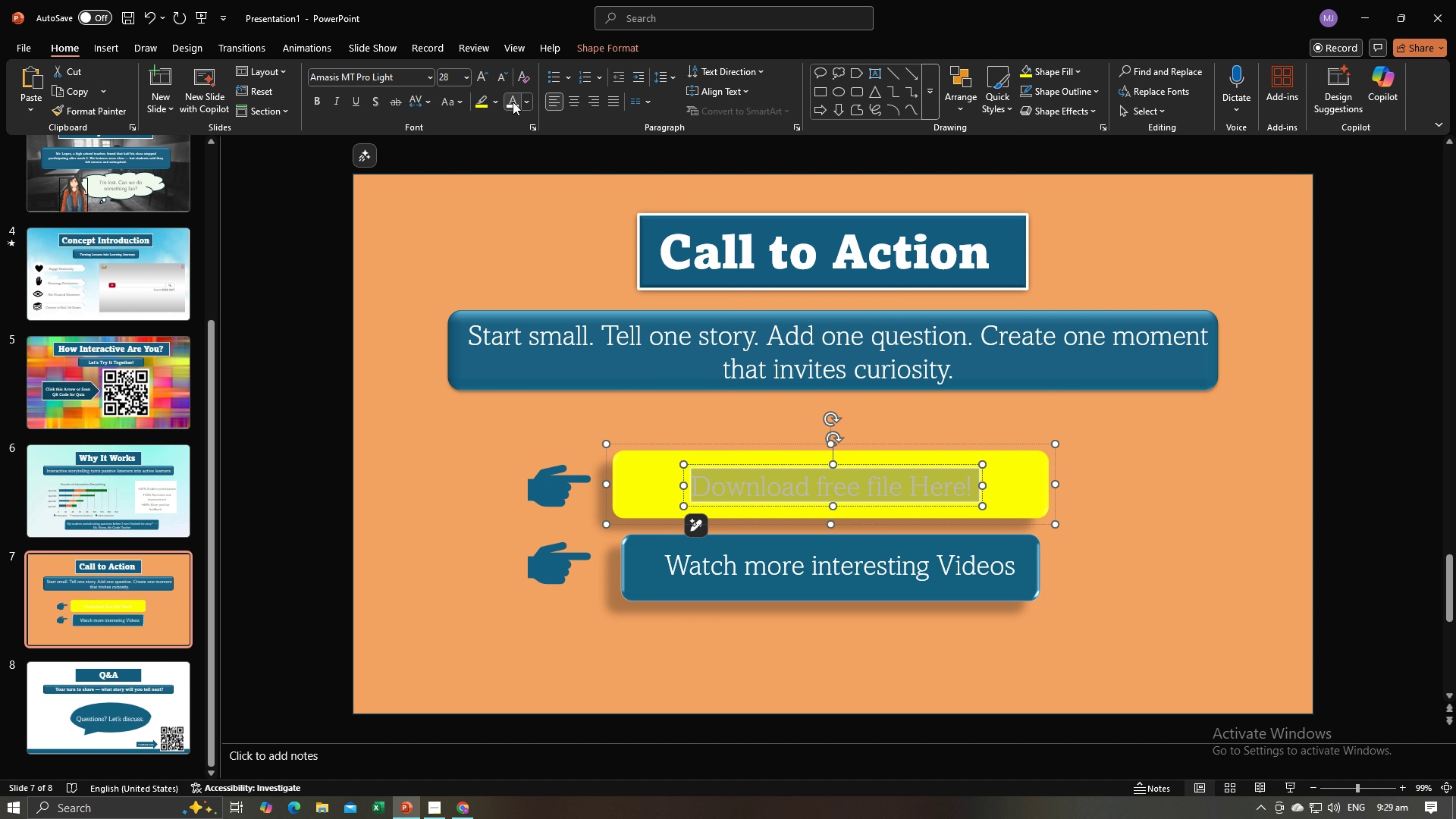 
left_click([522, 100])
 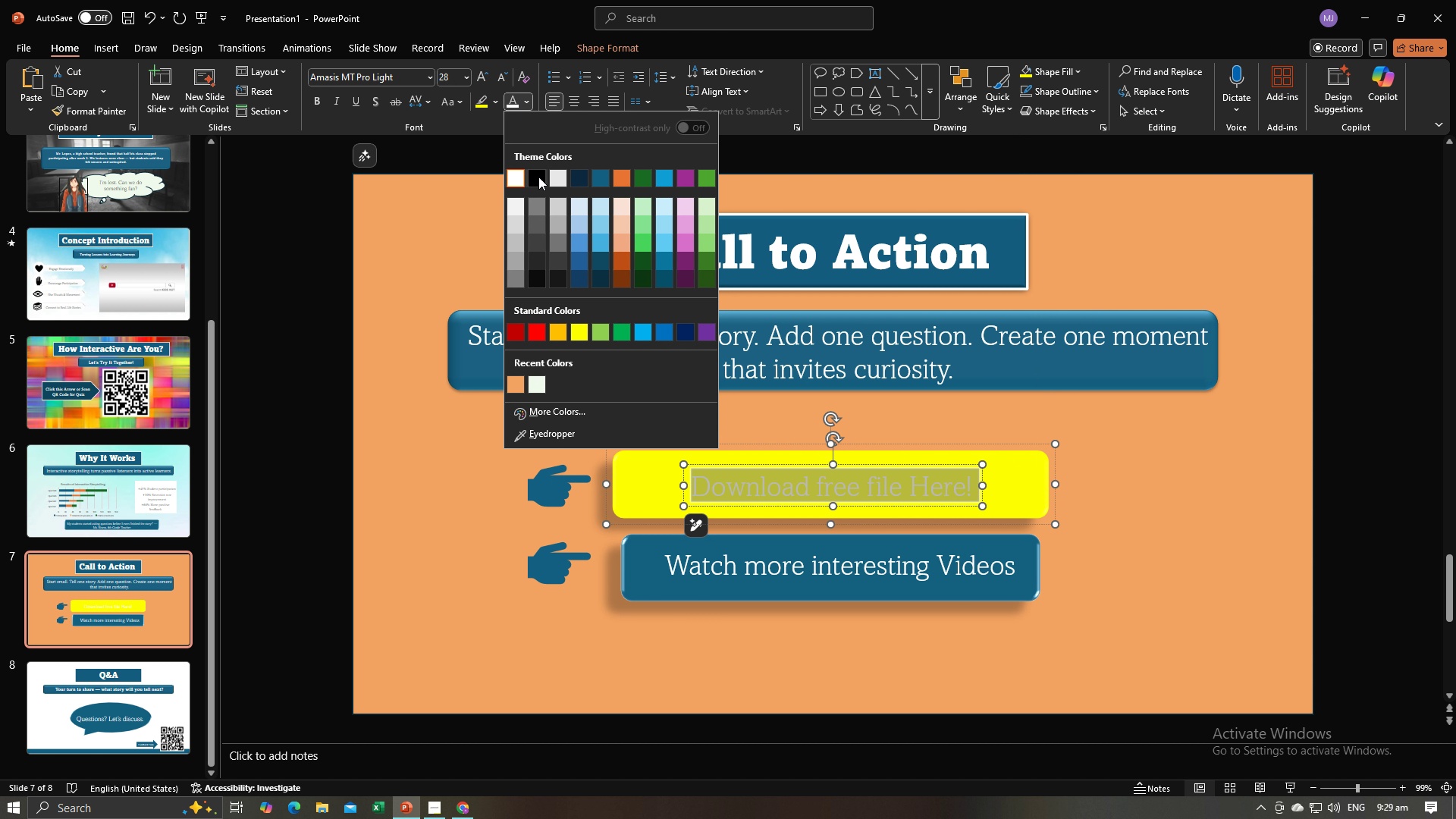 
left_click([538, 177])
 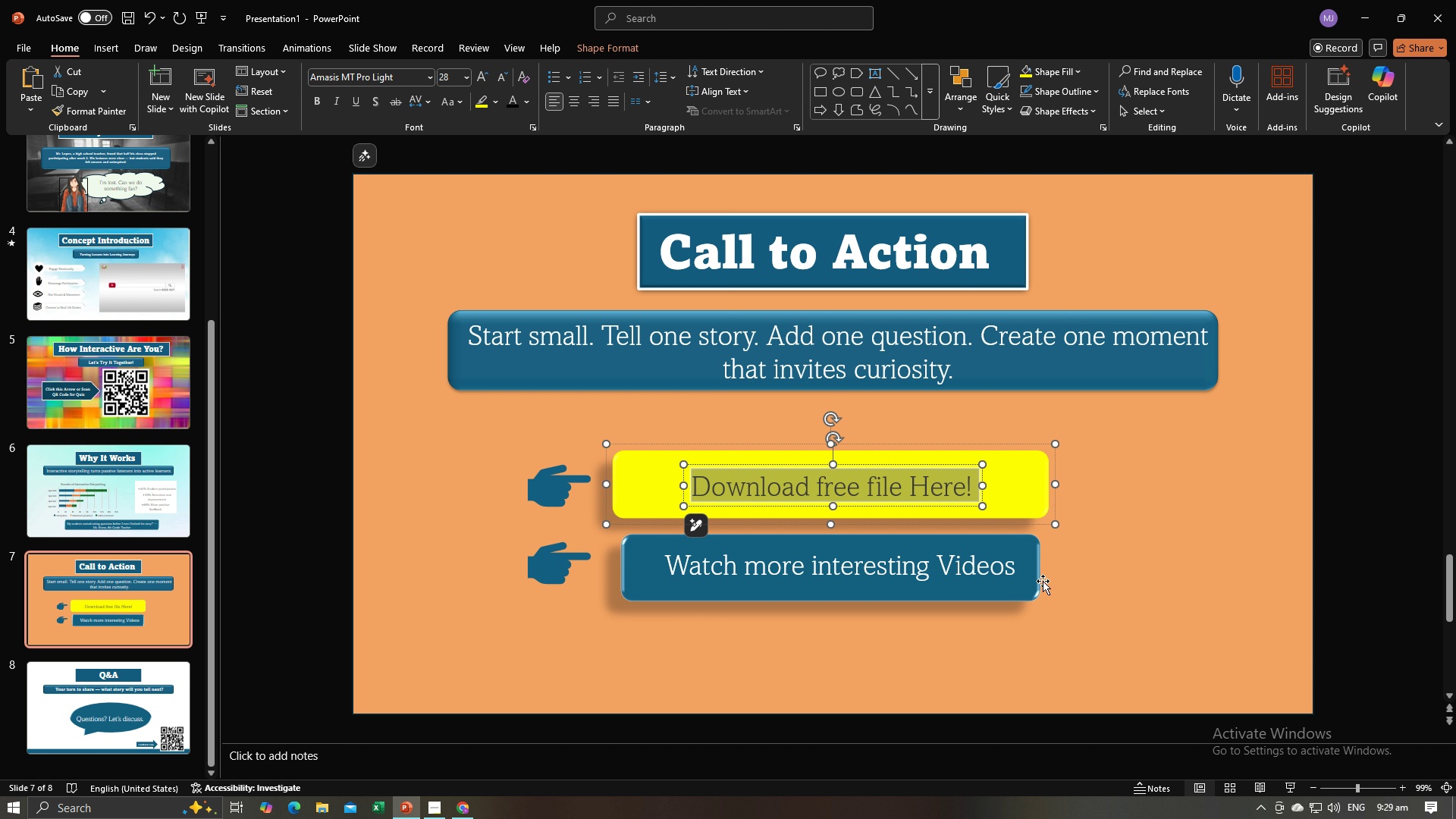 
left_click([1025, 585])
 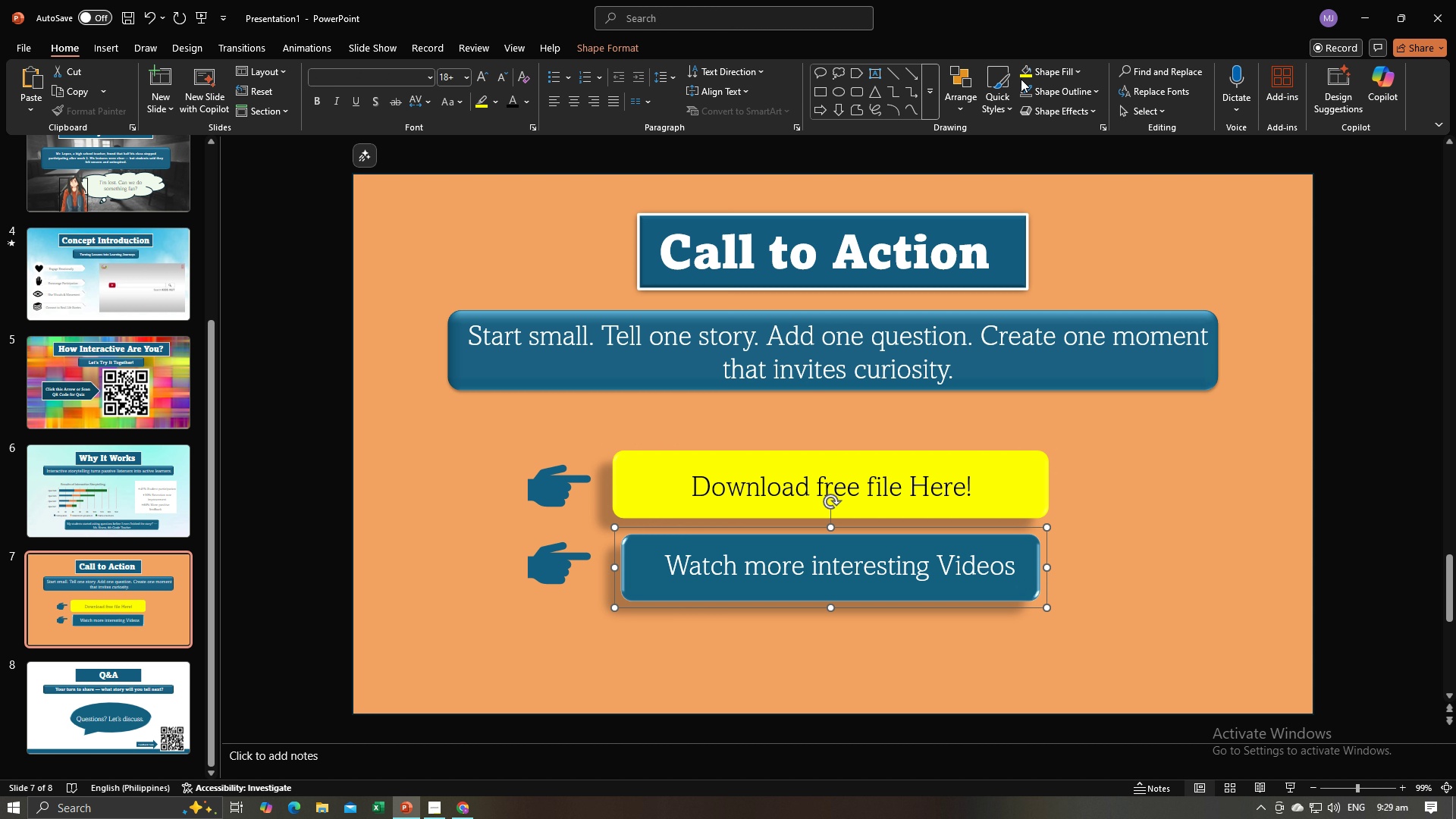 
left_click([1028, 71])
 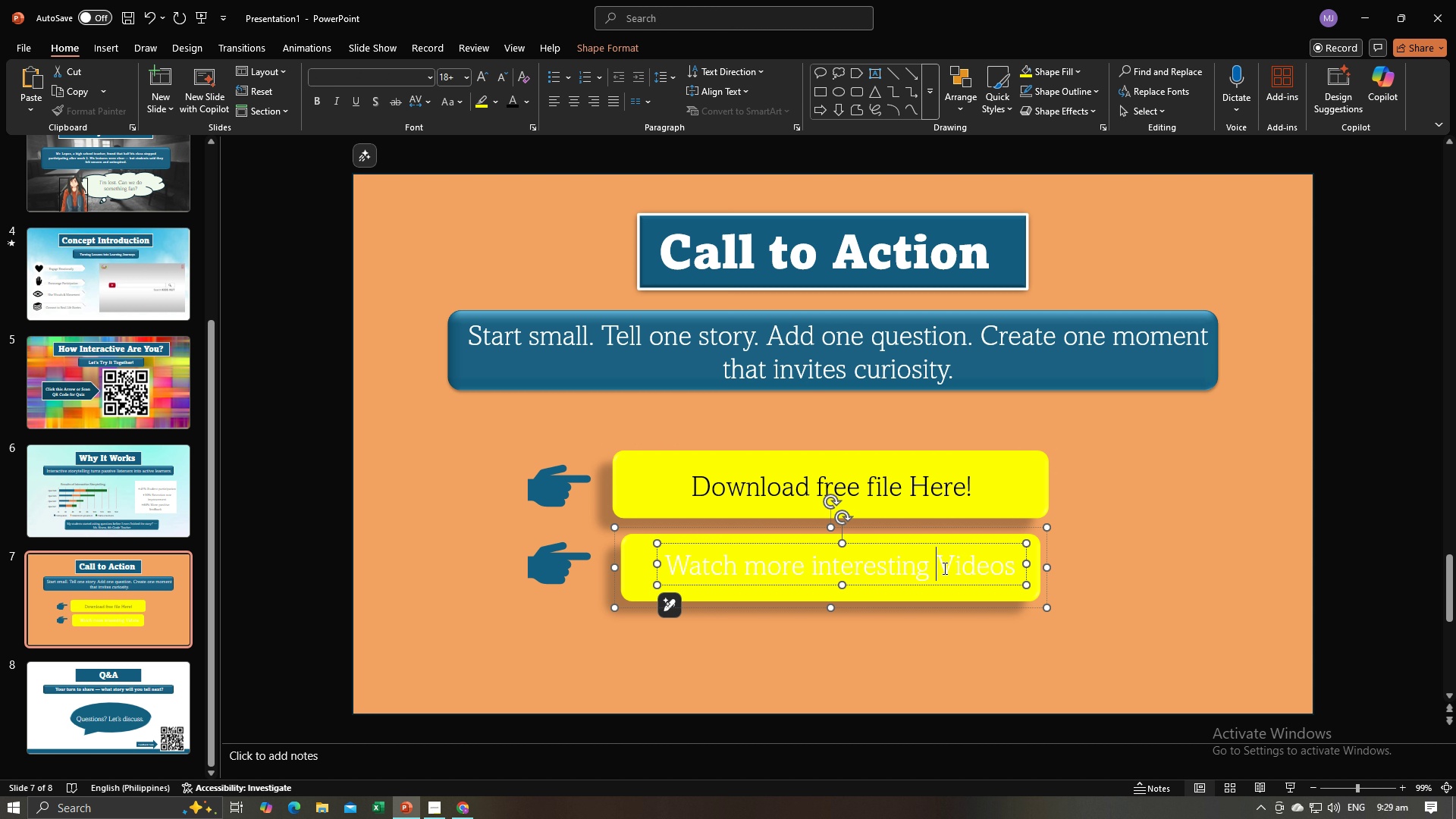 
left_click([943, 568])
 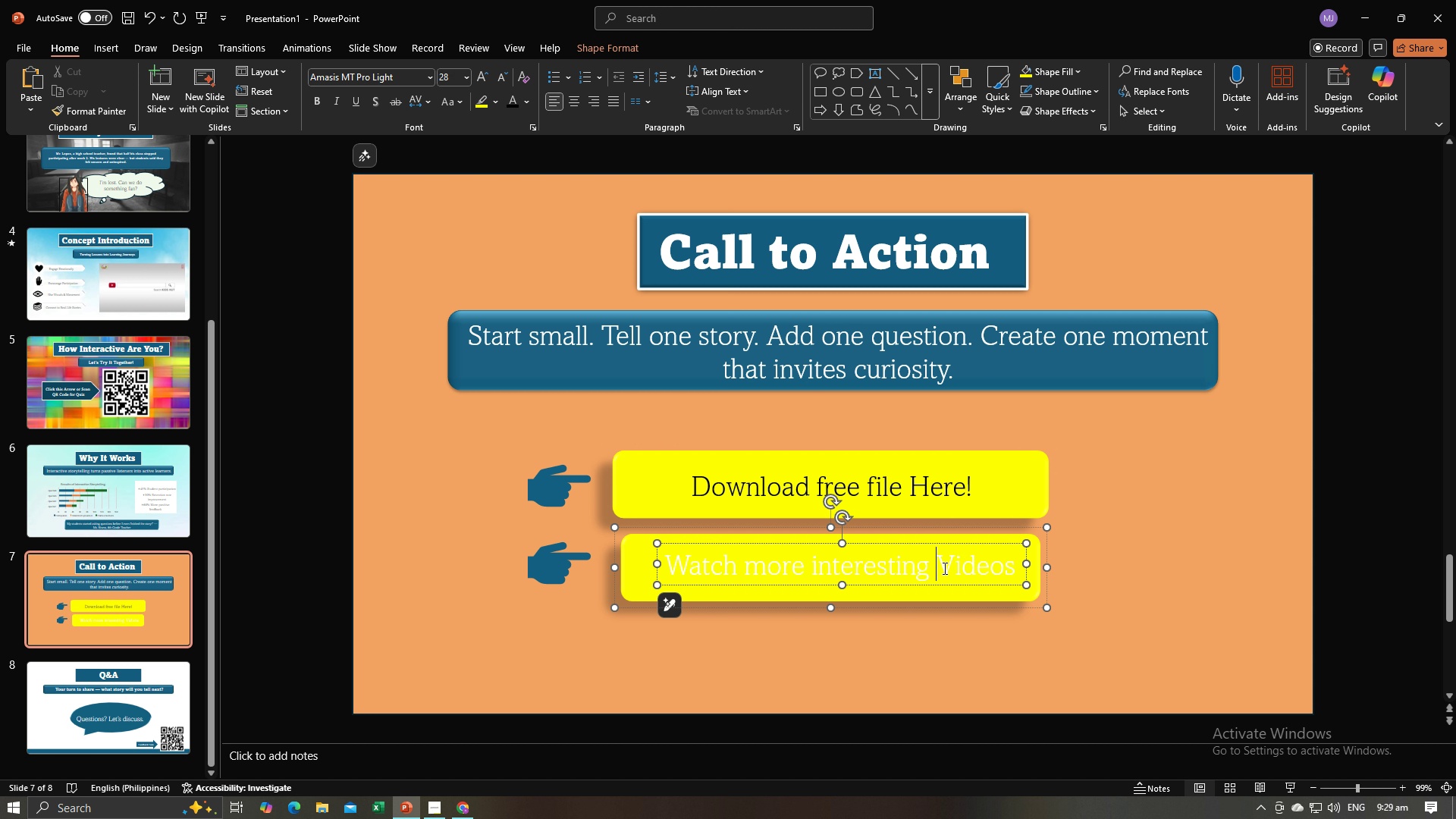 
key(Control+A)
 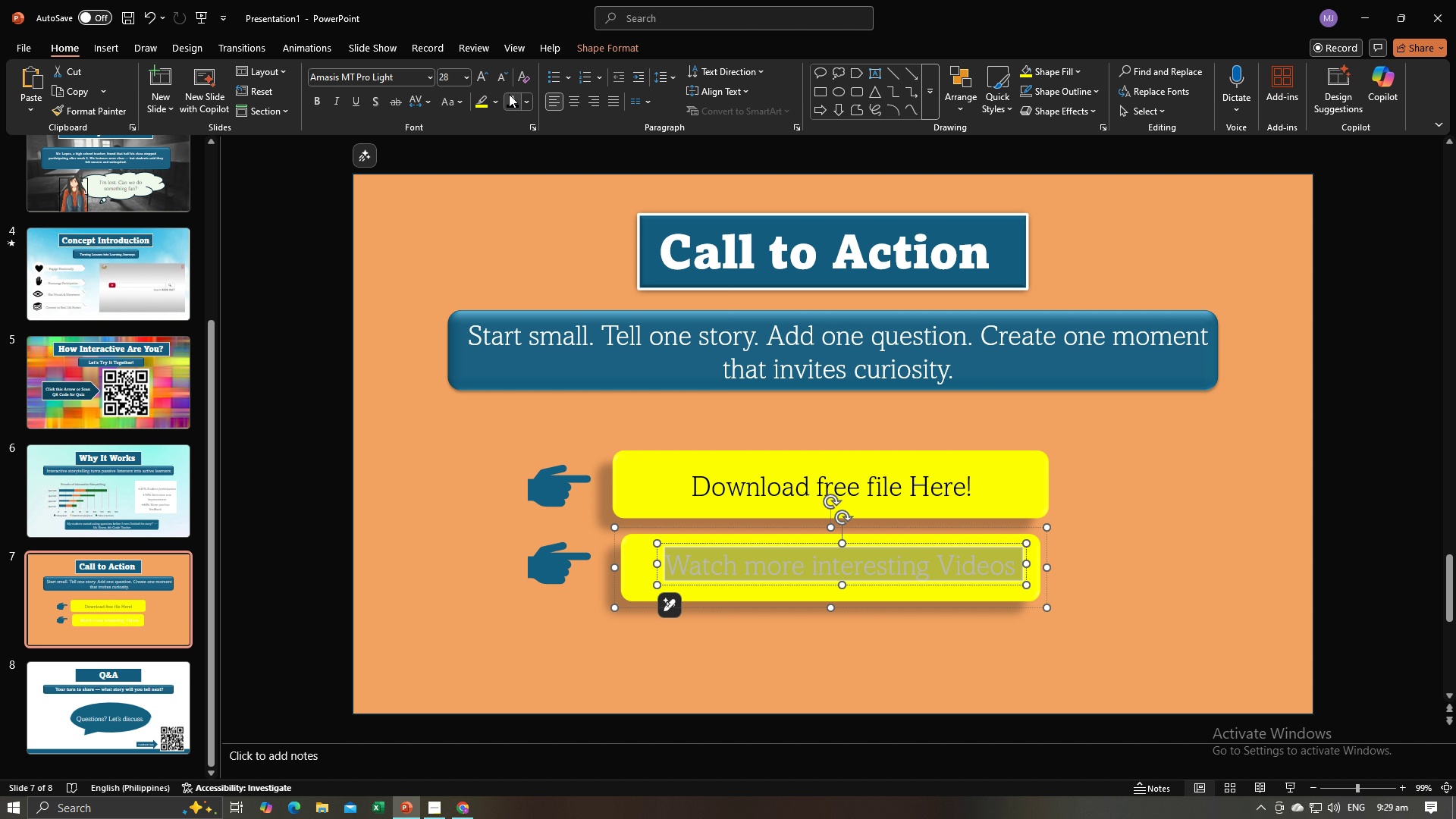 
left_click([509, 94])
 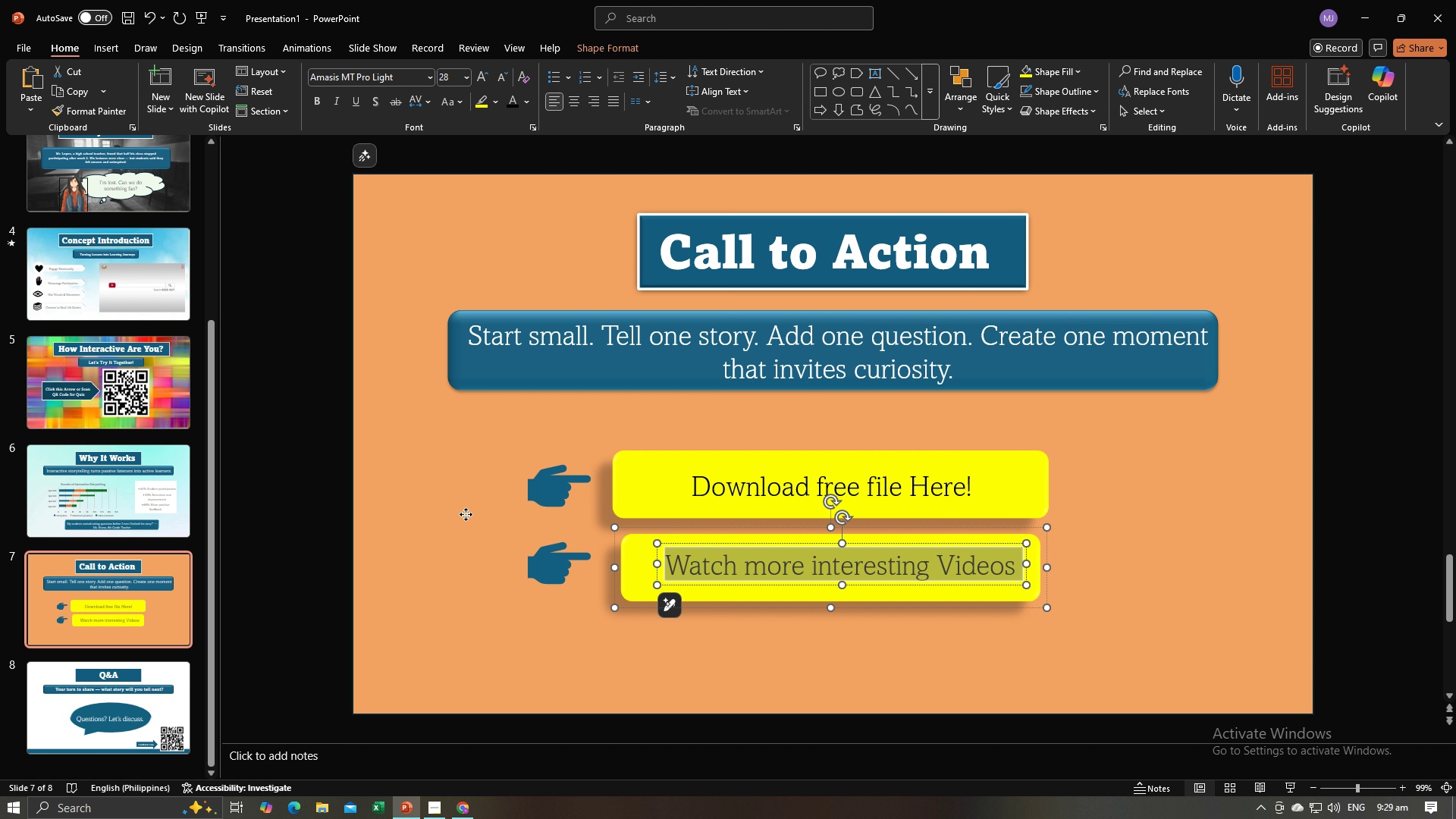 
left_click([466, 514])
 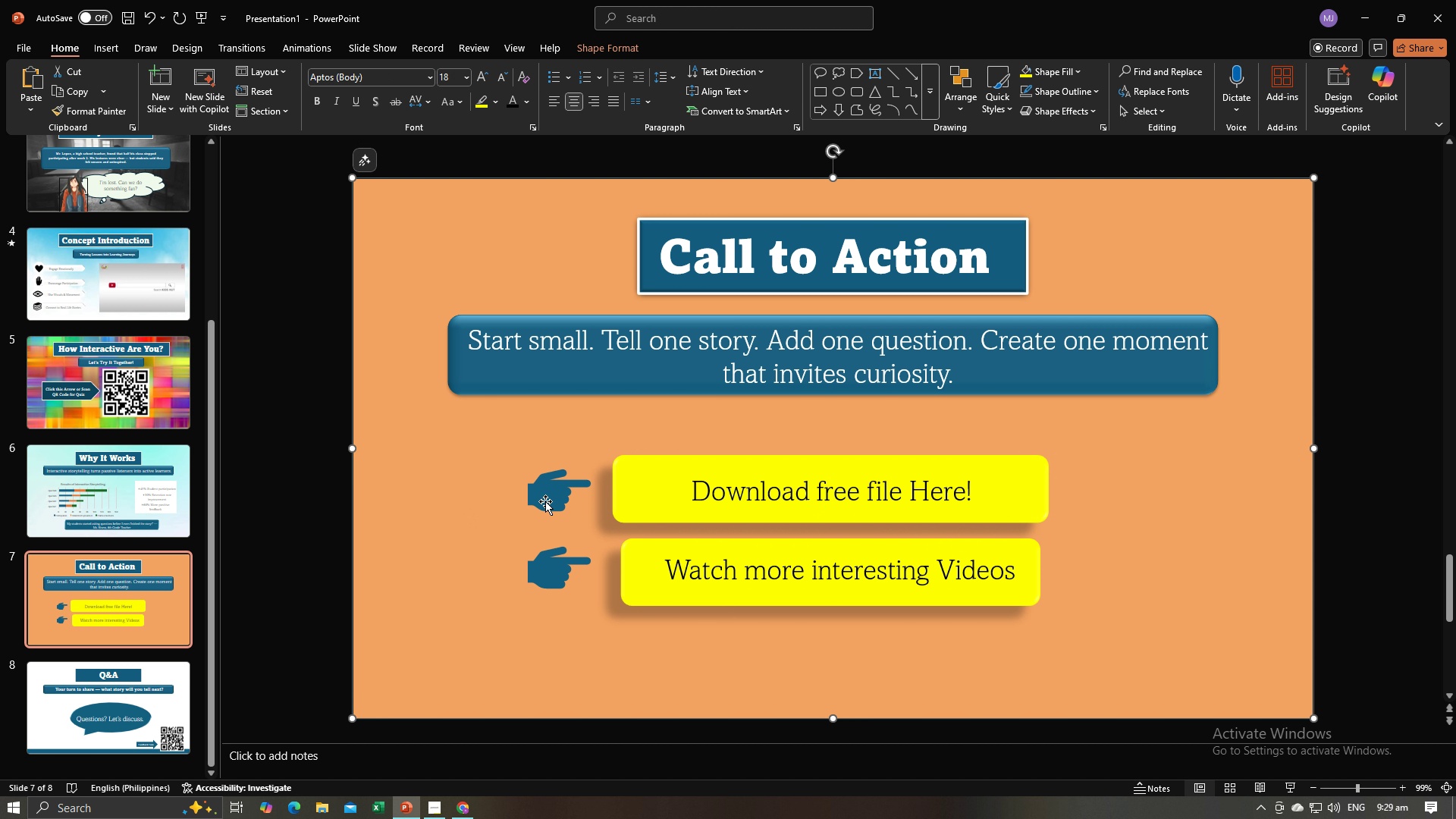 
double_click([545, 501])
 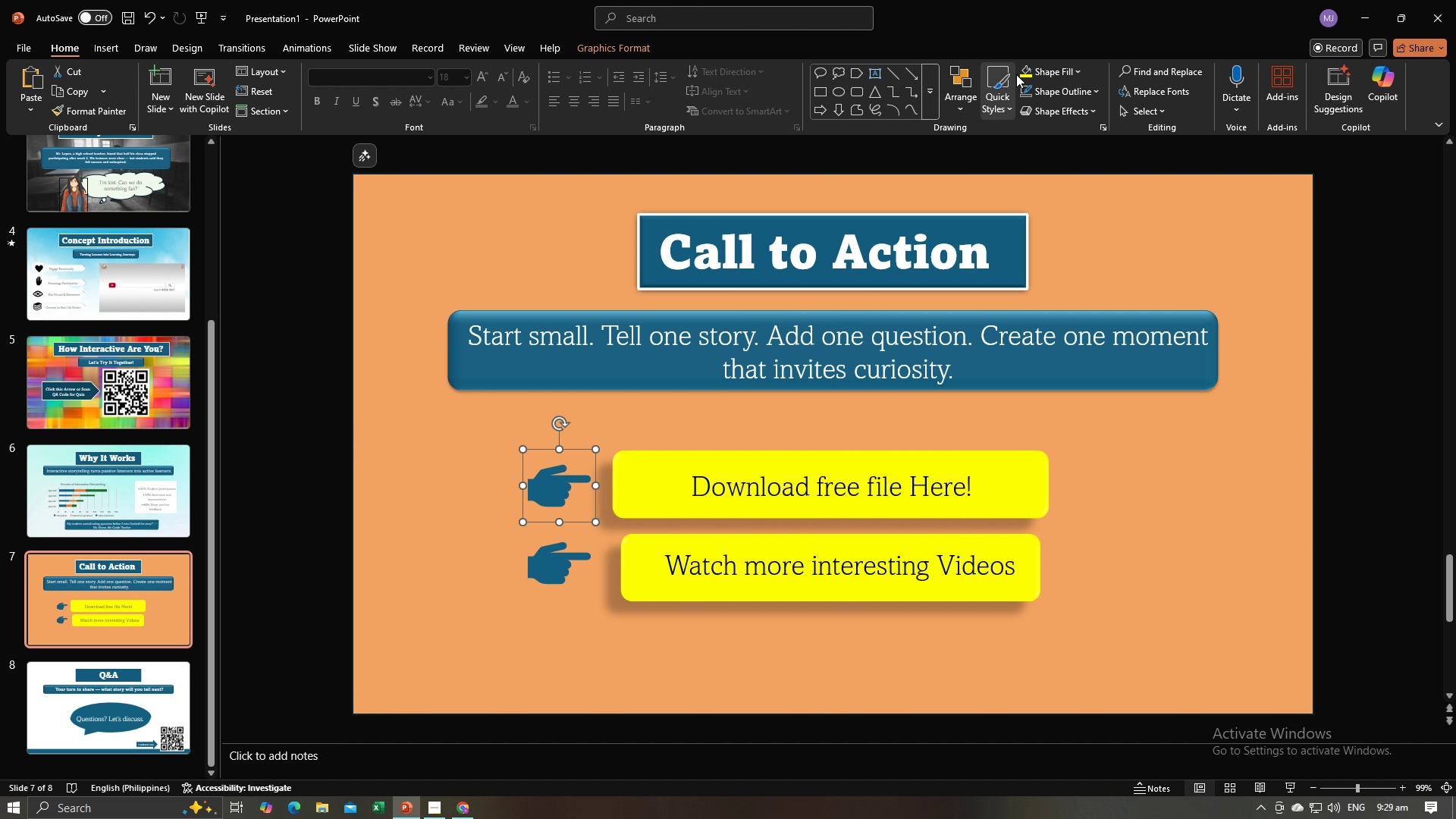 
left_click([1042, 71])
 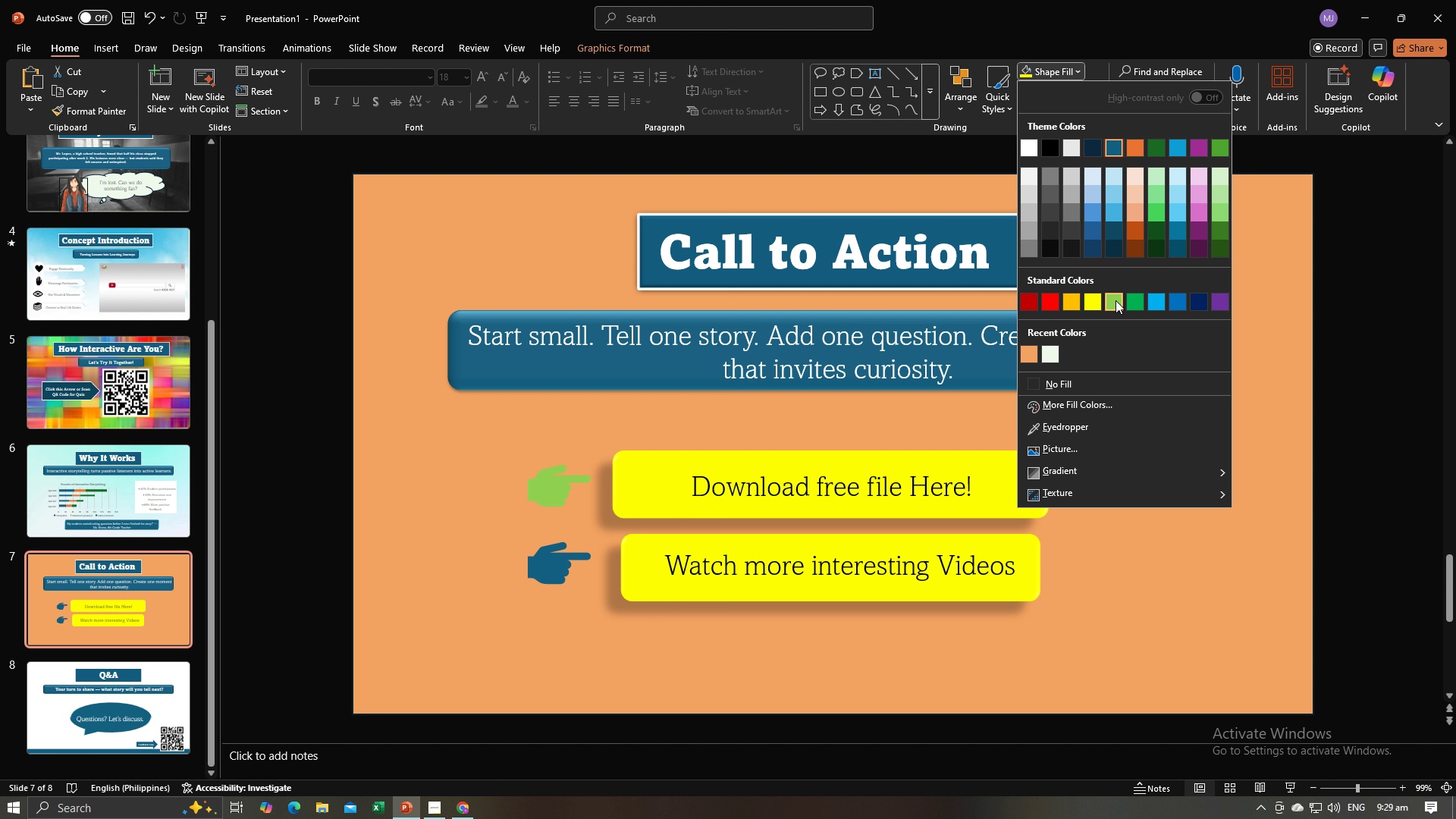 
left_click([1116, 300])
 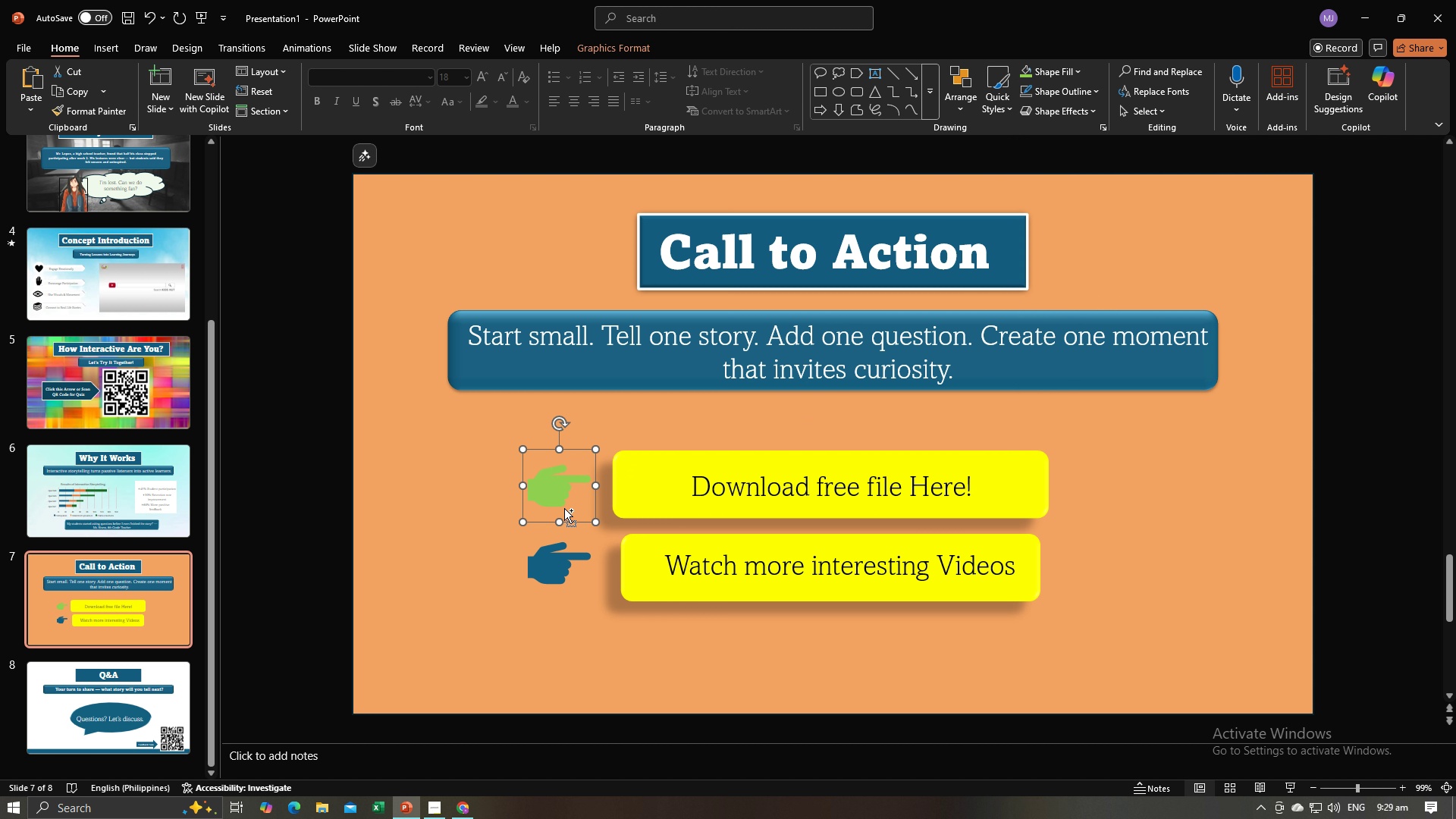 
key(Control+Z)
 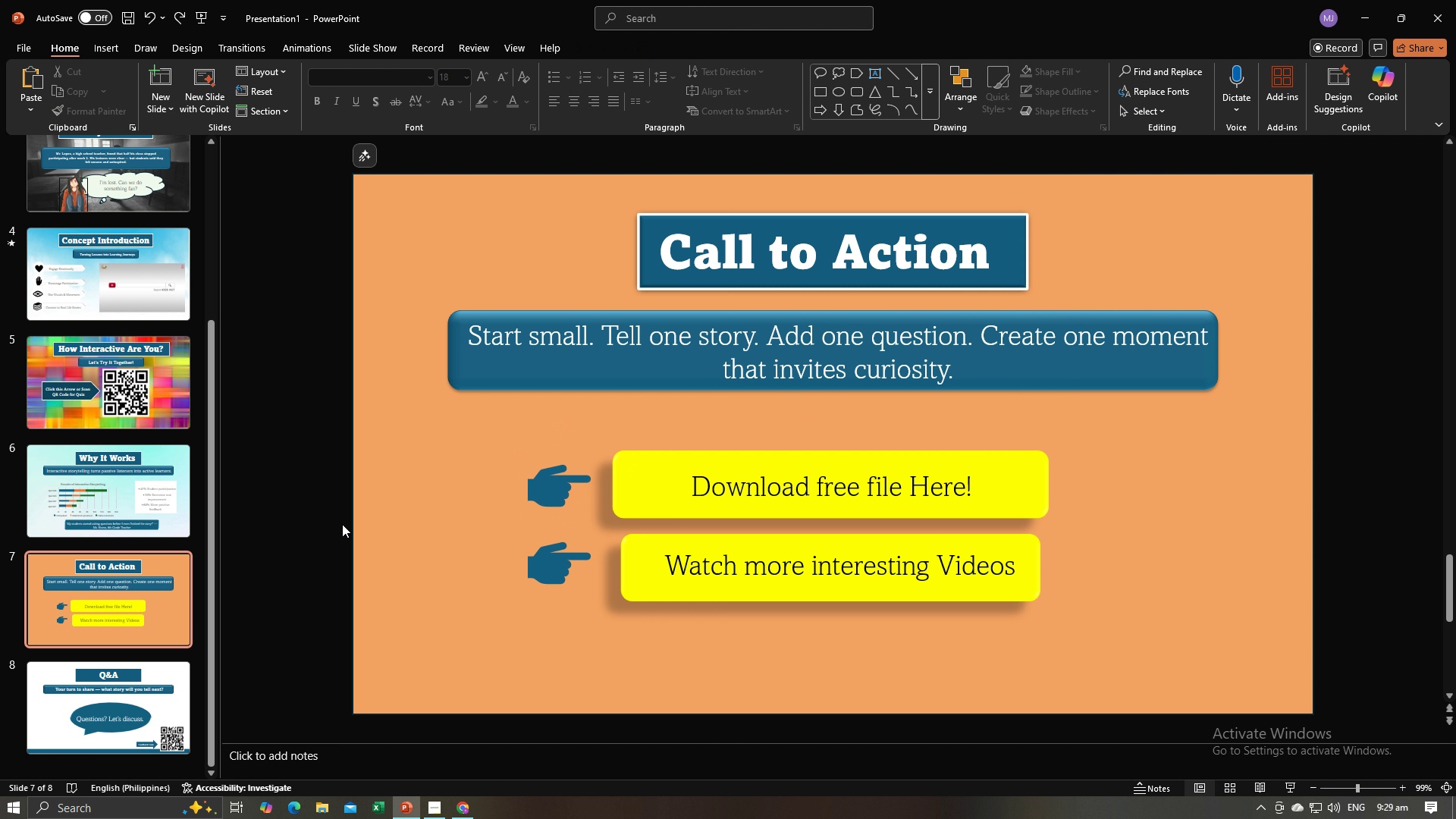 
left_click([342, 524])
 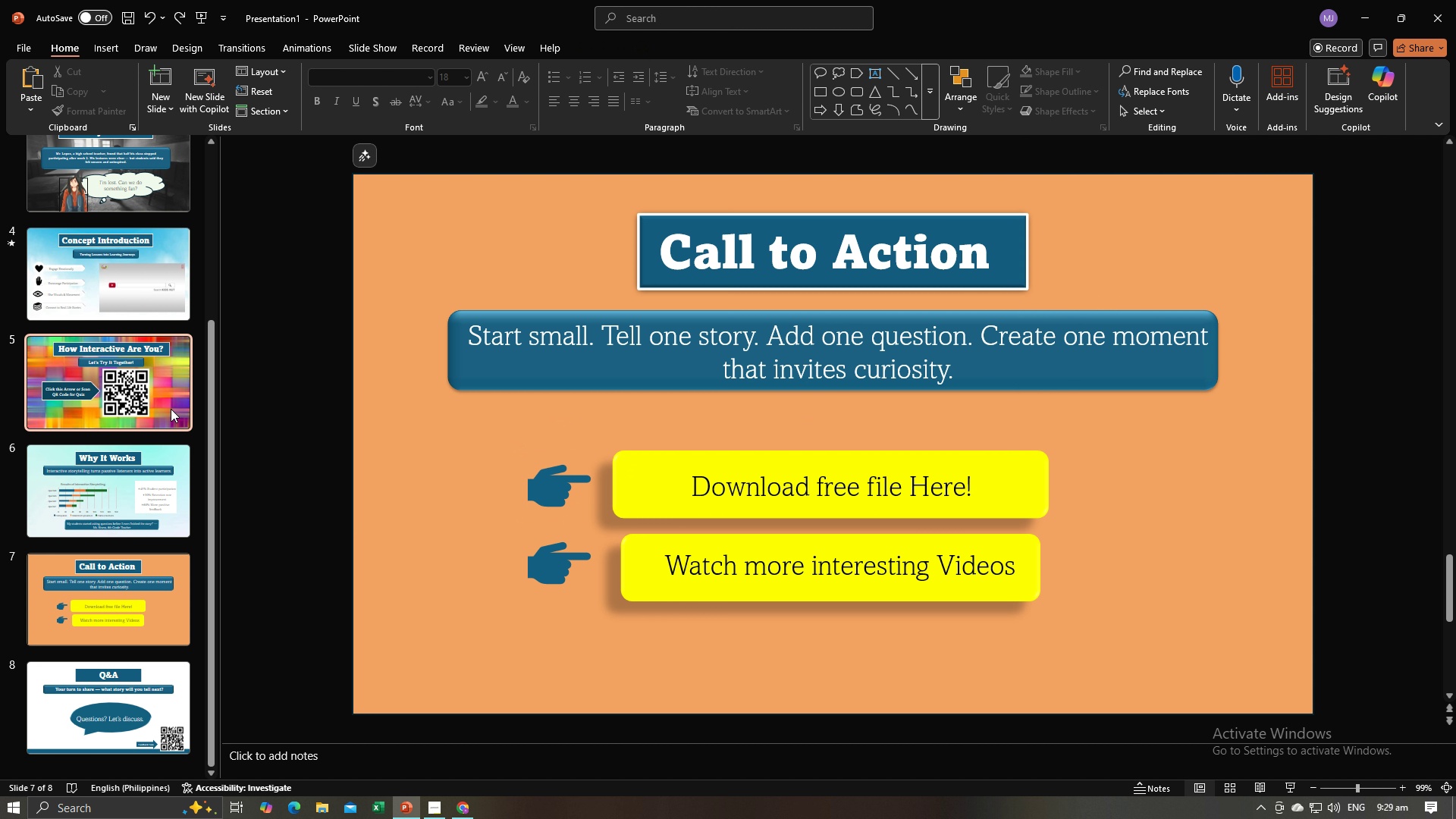 
left_click([171, 409])
 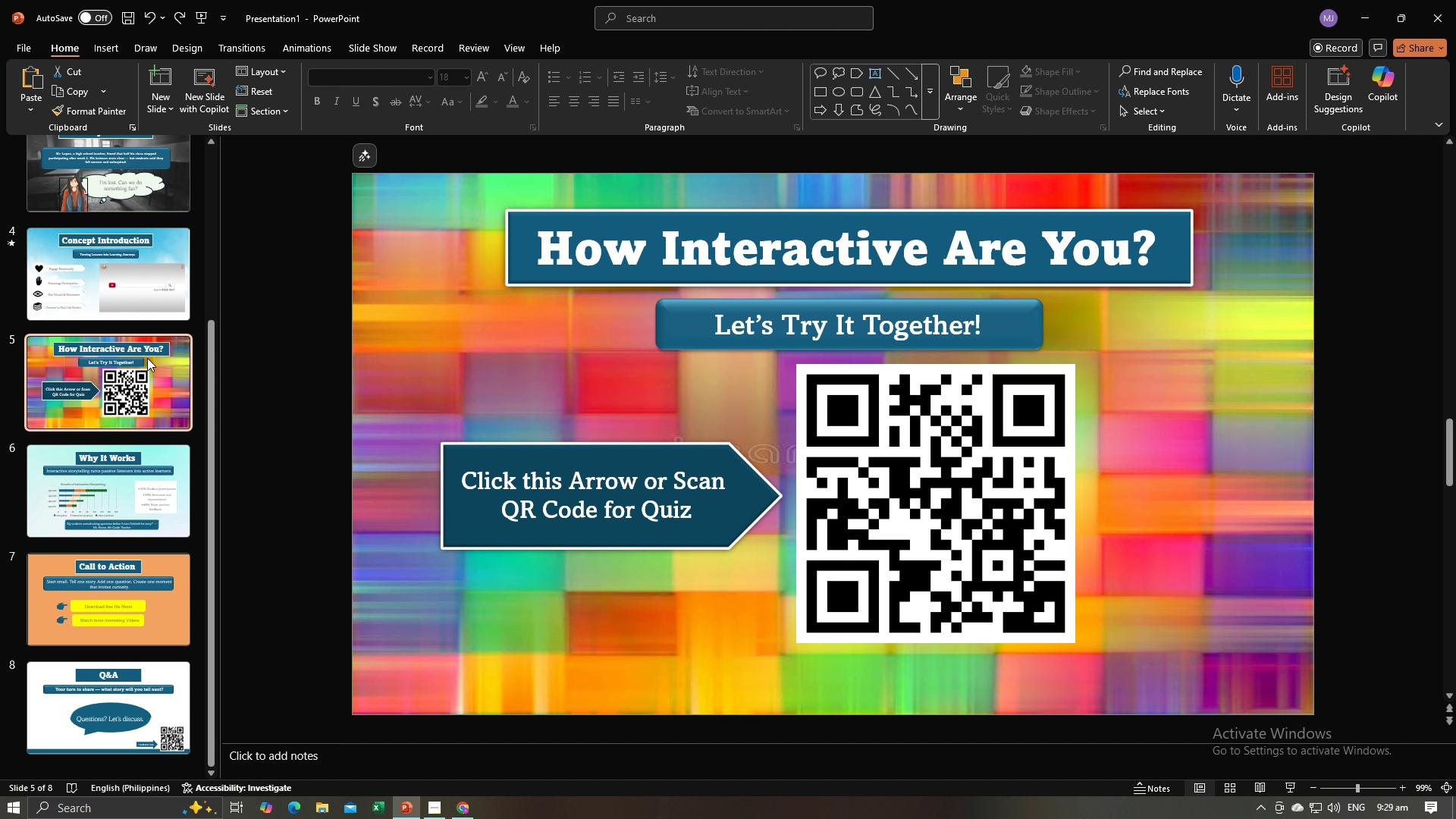 
left_click([112, 291])
 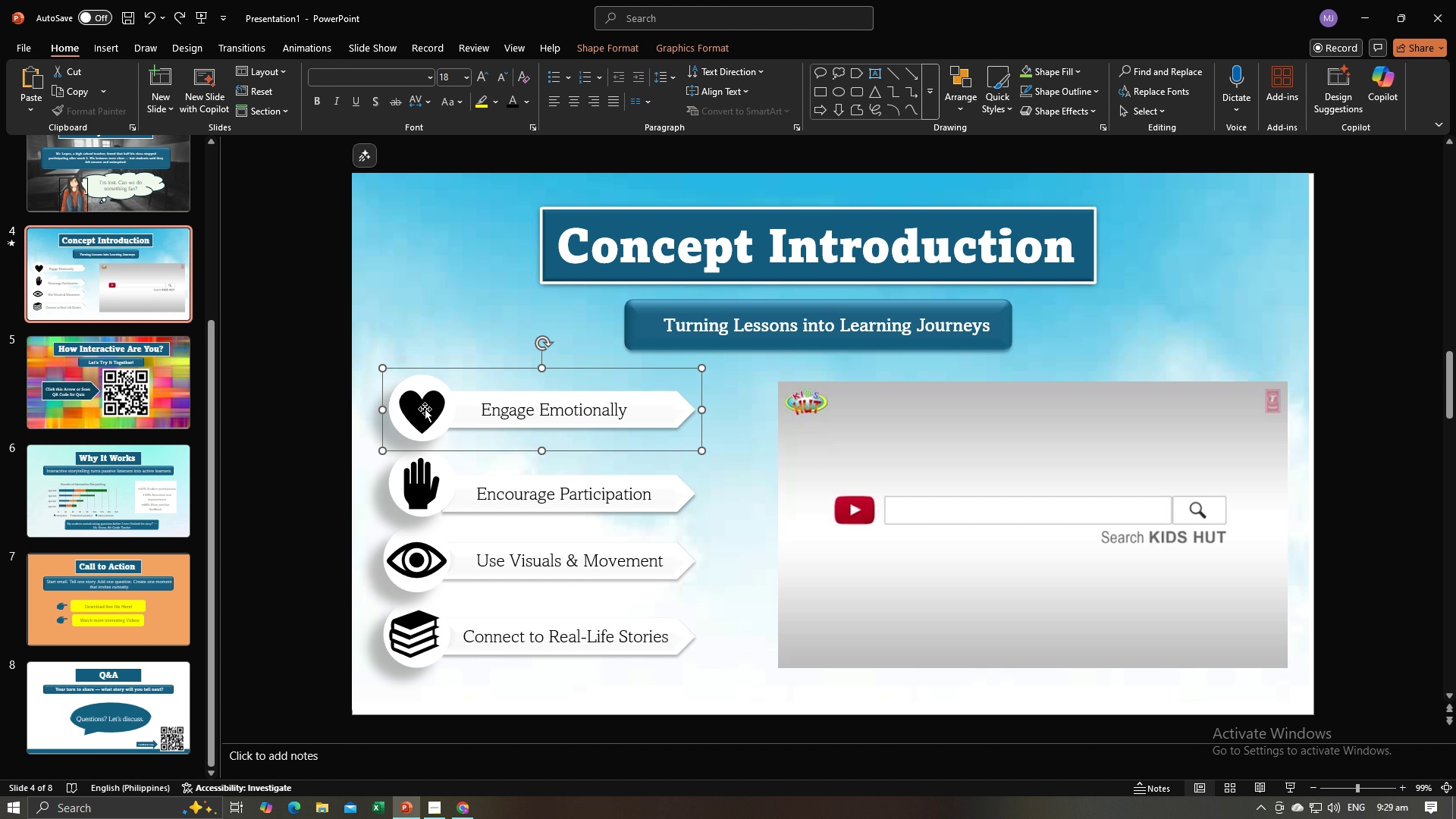 
double_click([425, 409])
 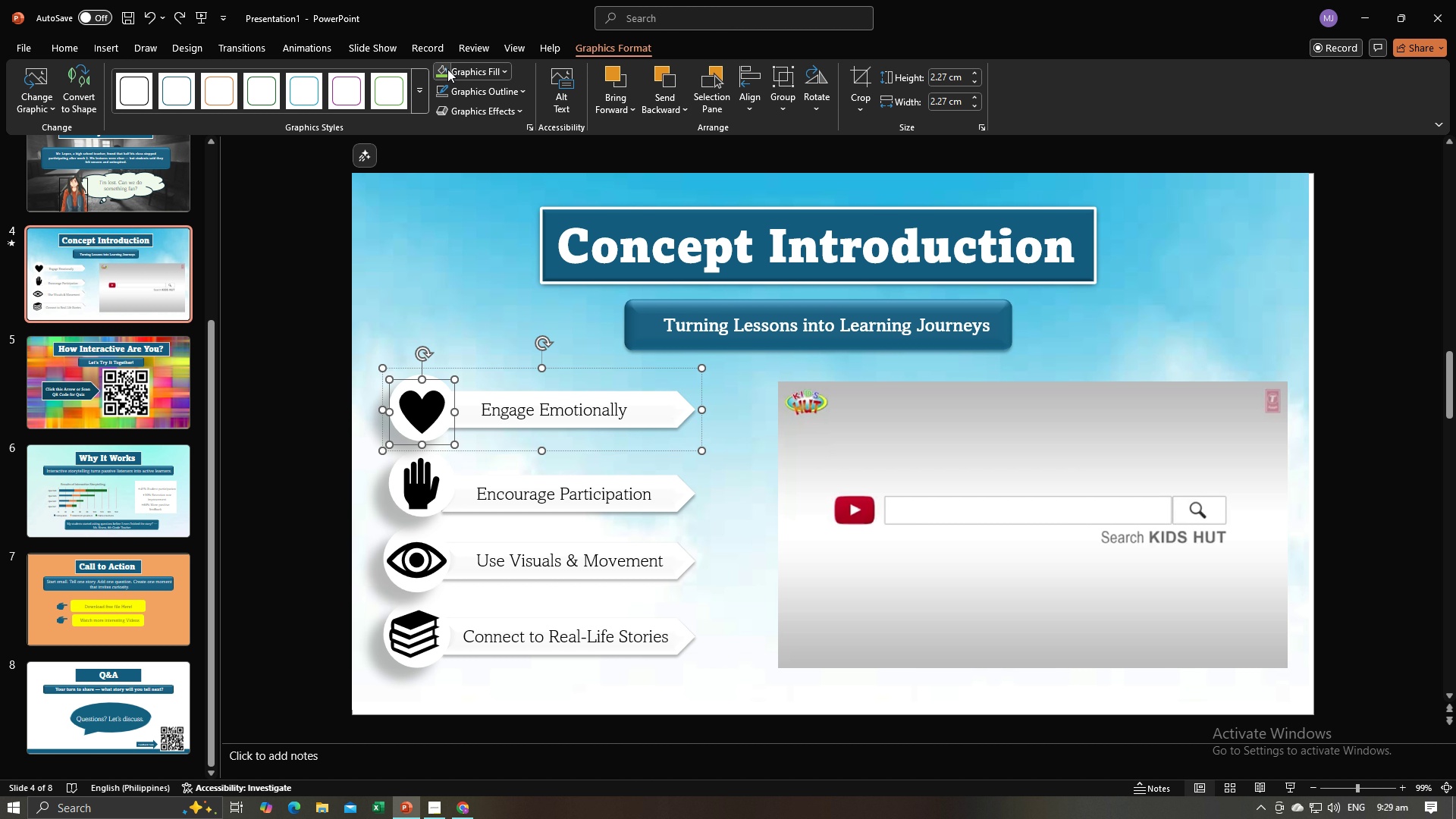 
left_click([483, 71])
 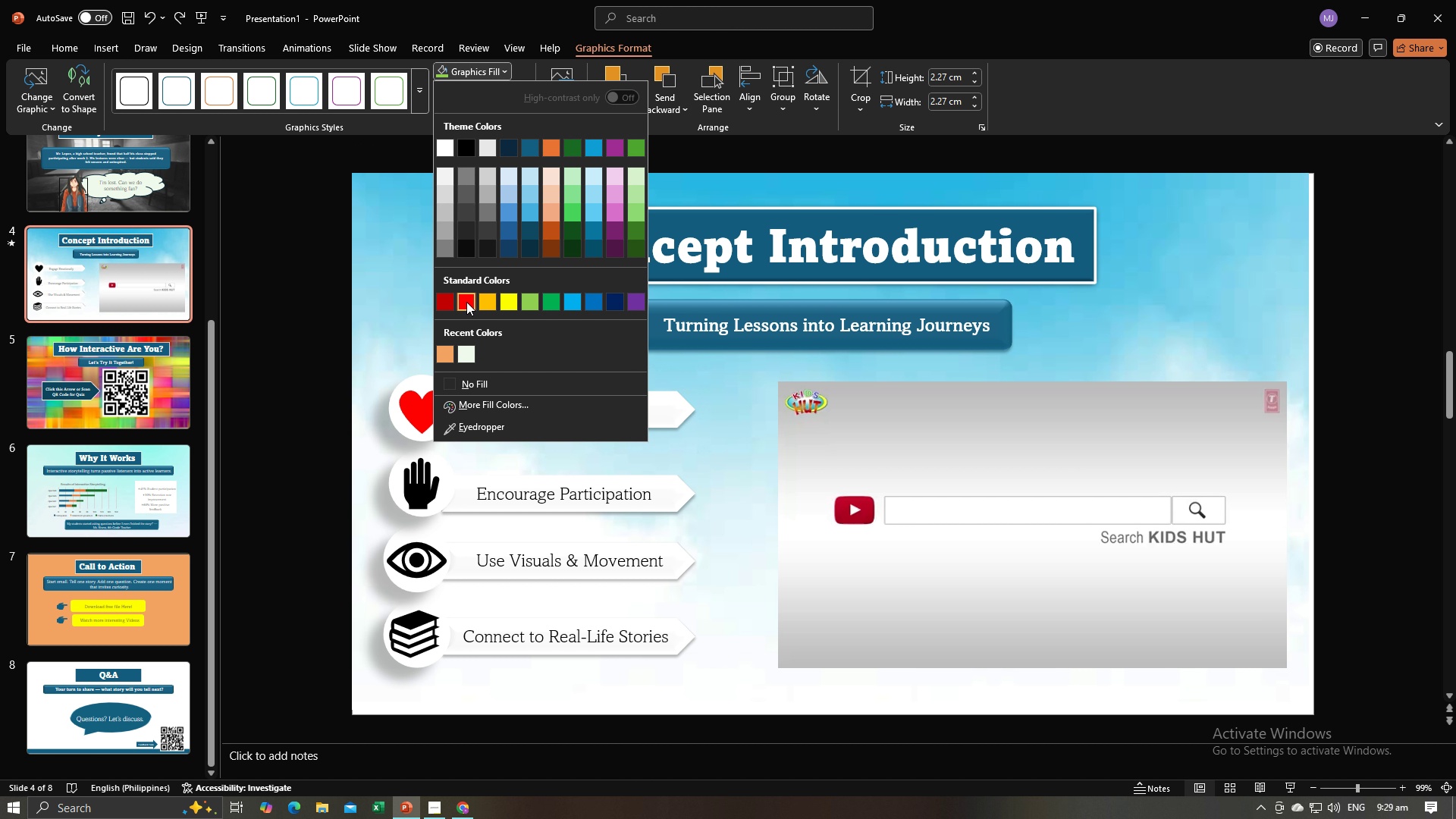 
left_click([466, 302])
 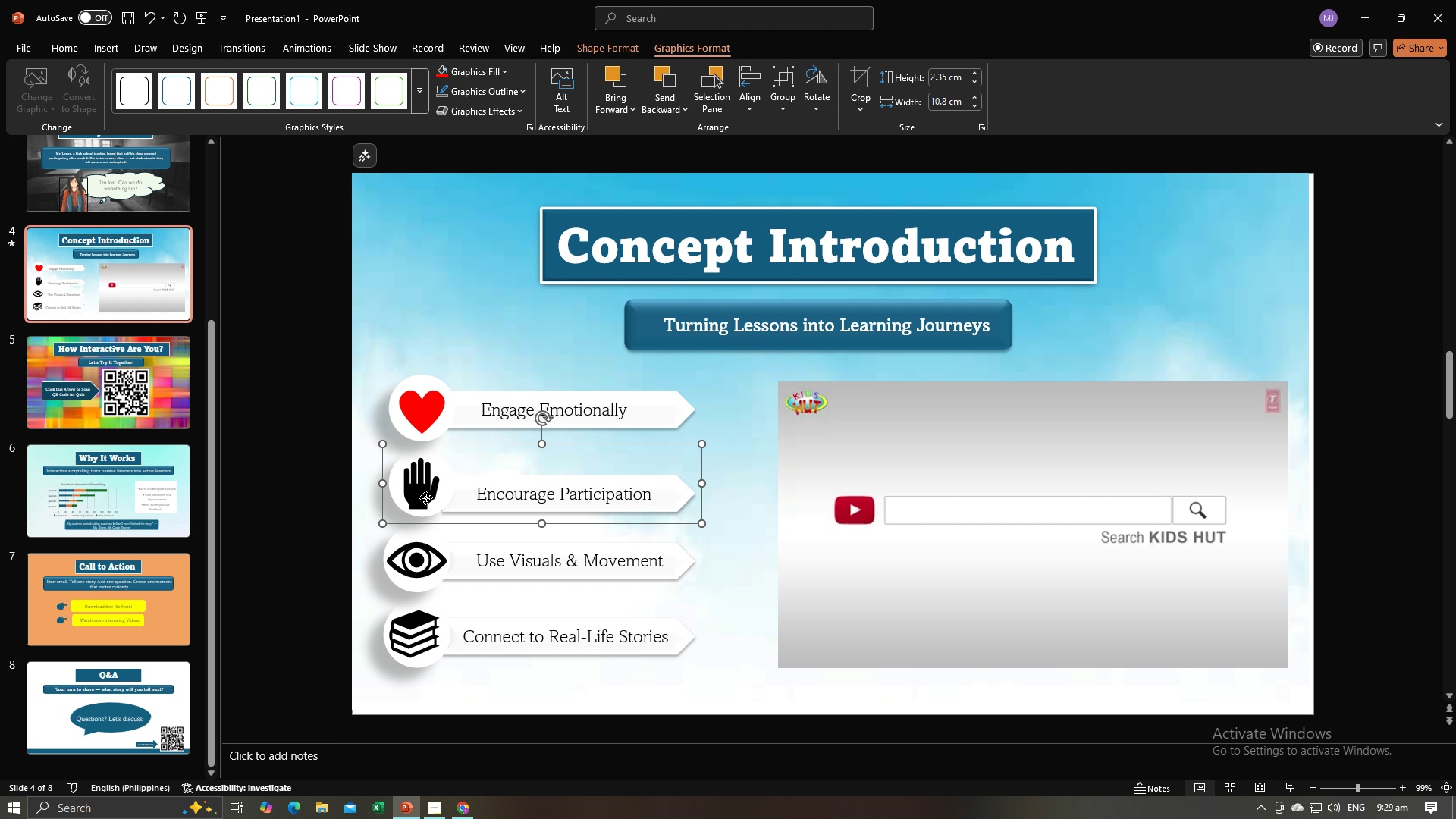 
double_click([425, 497])
 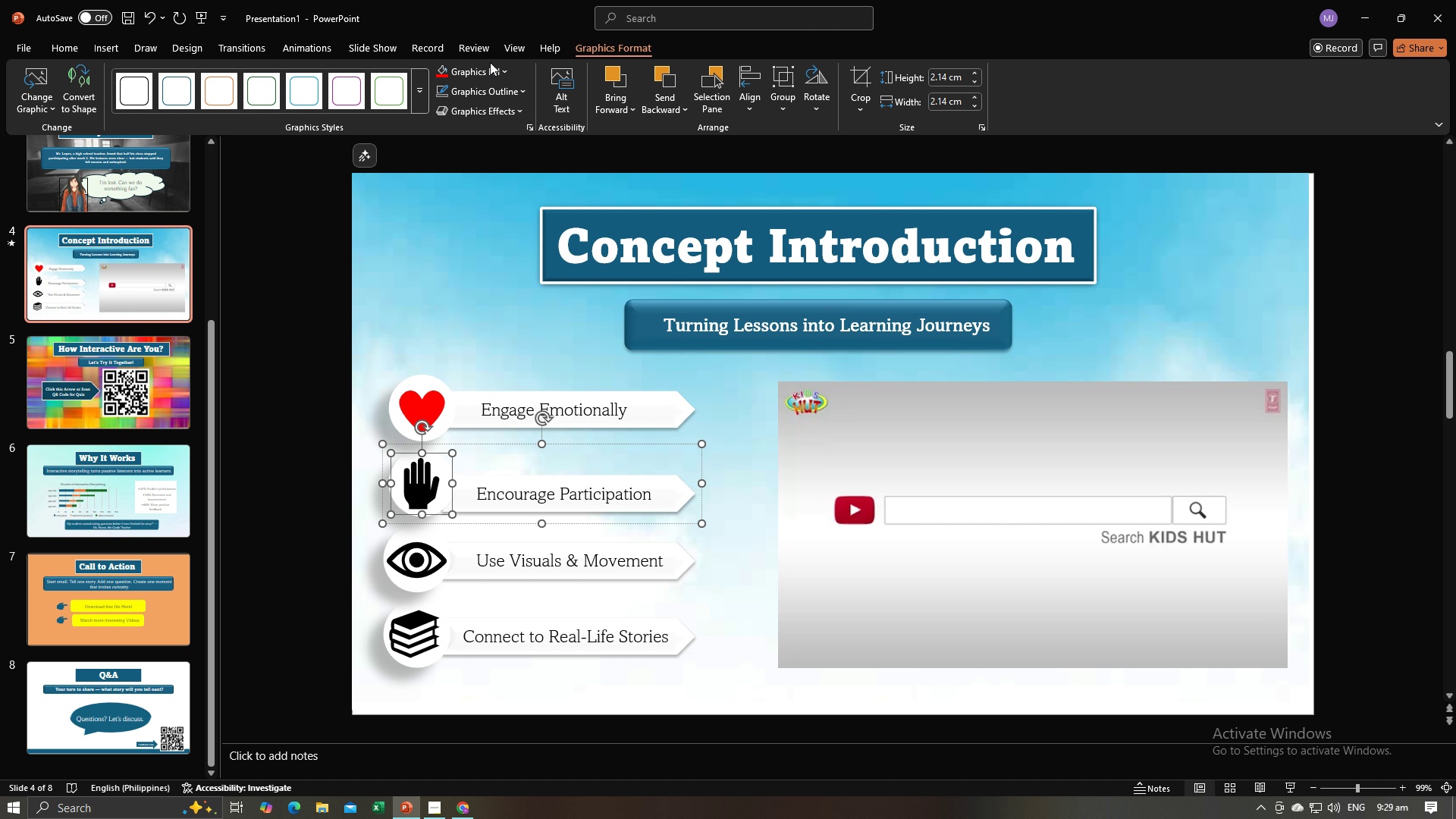 
left_click([489, 68])
 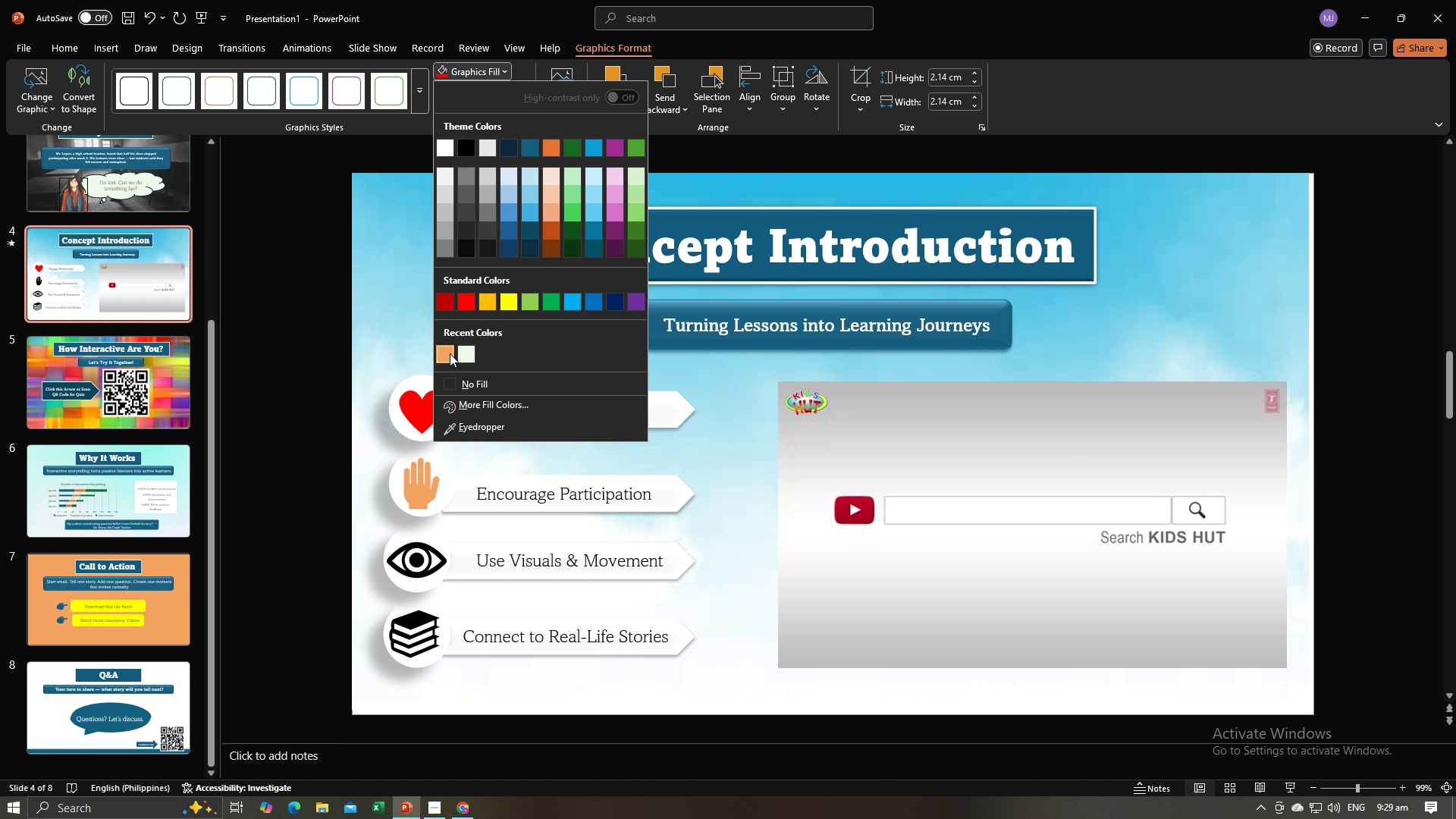 
left_click([450, 353])
 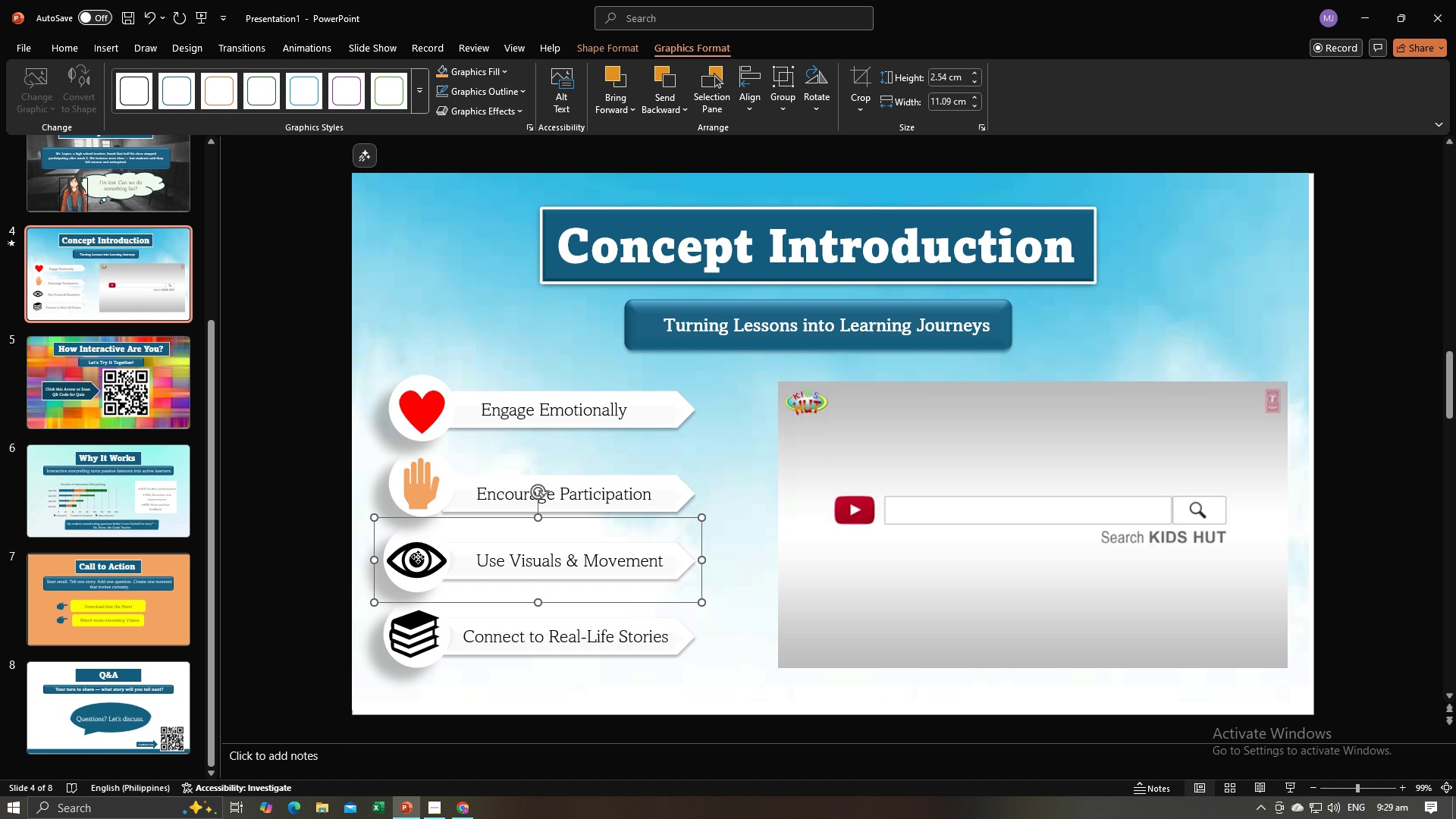 
double_click([418, 557])
 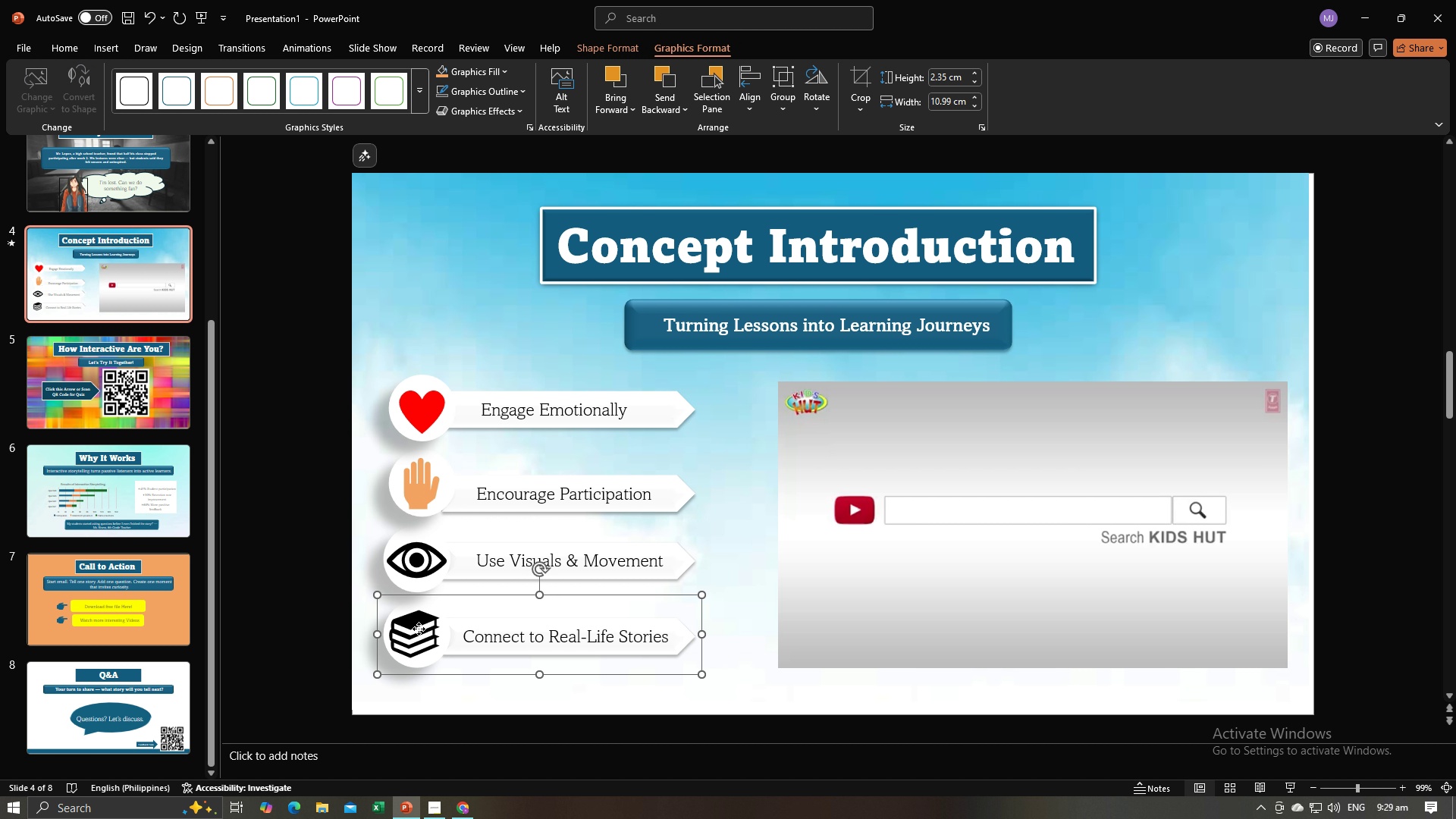 
double_click([419, 629])
 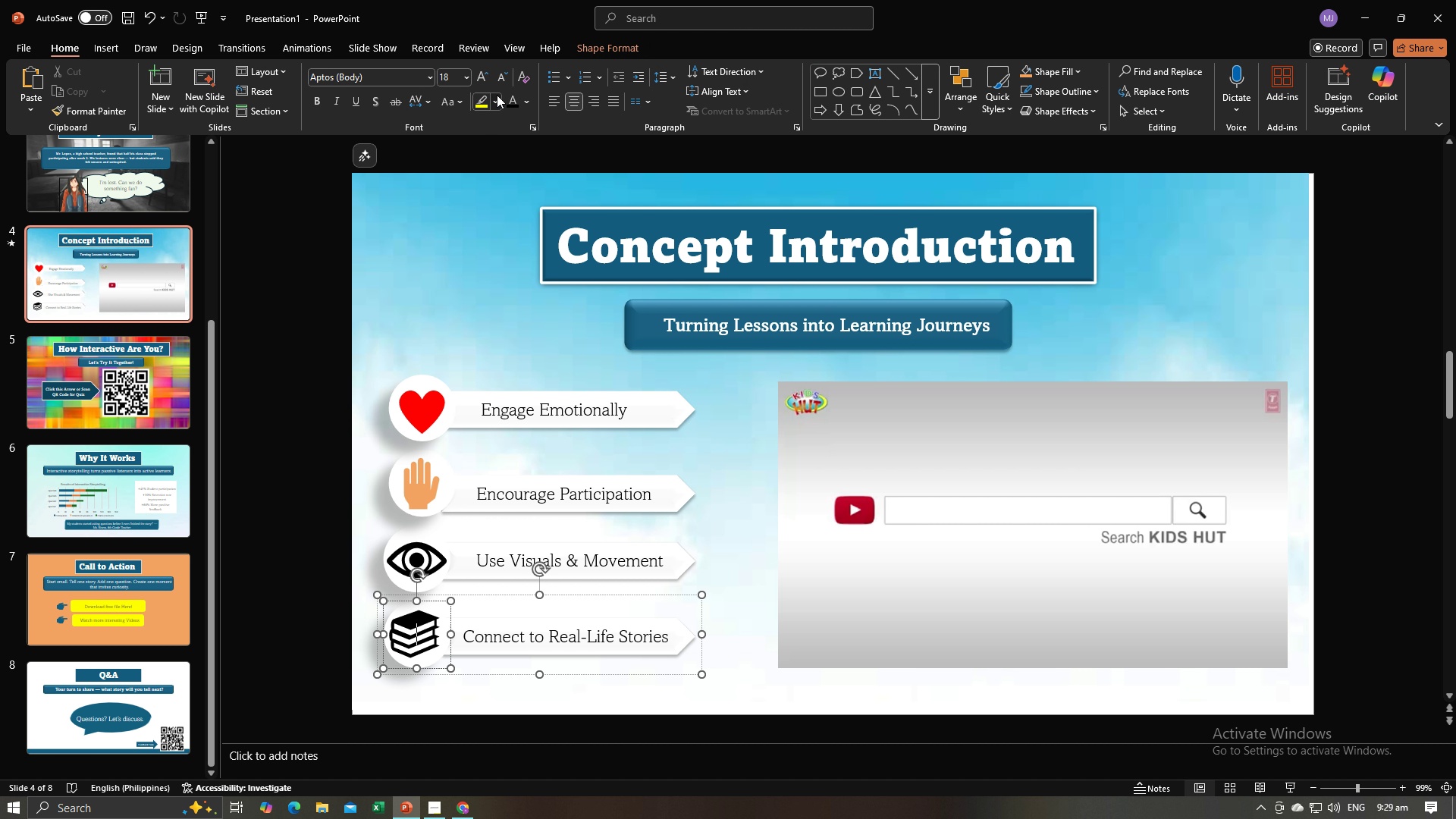 
left_click([497, 95])
 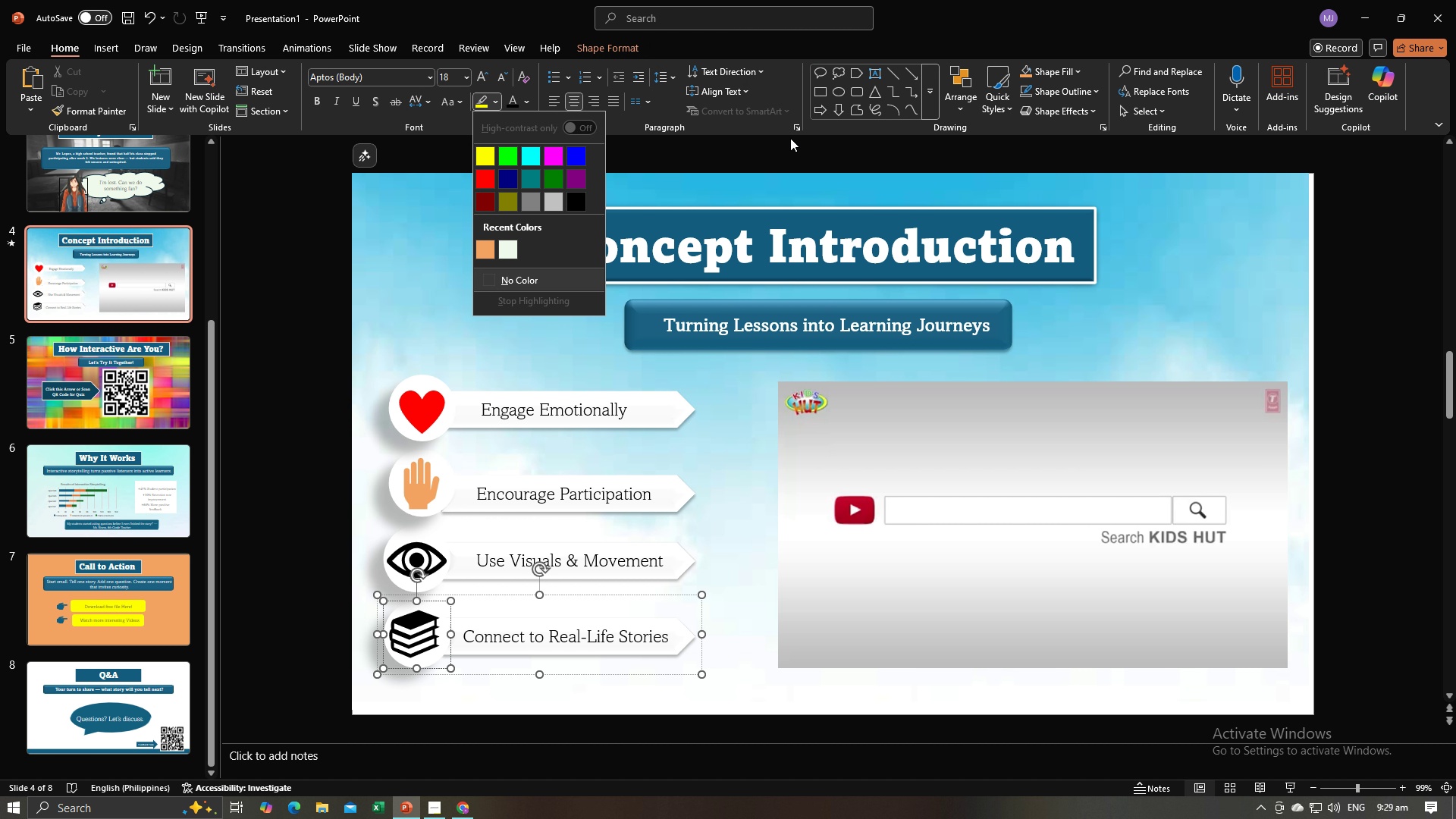 
left_click([1056, 67])
 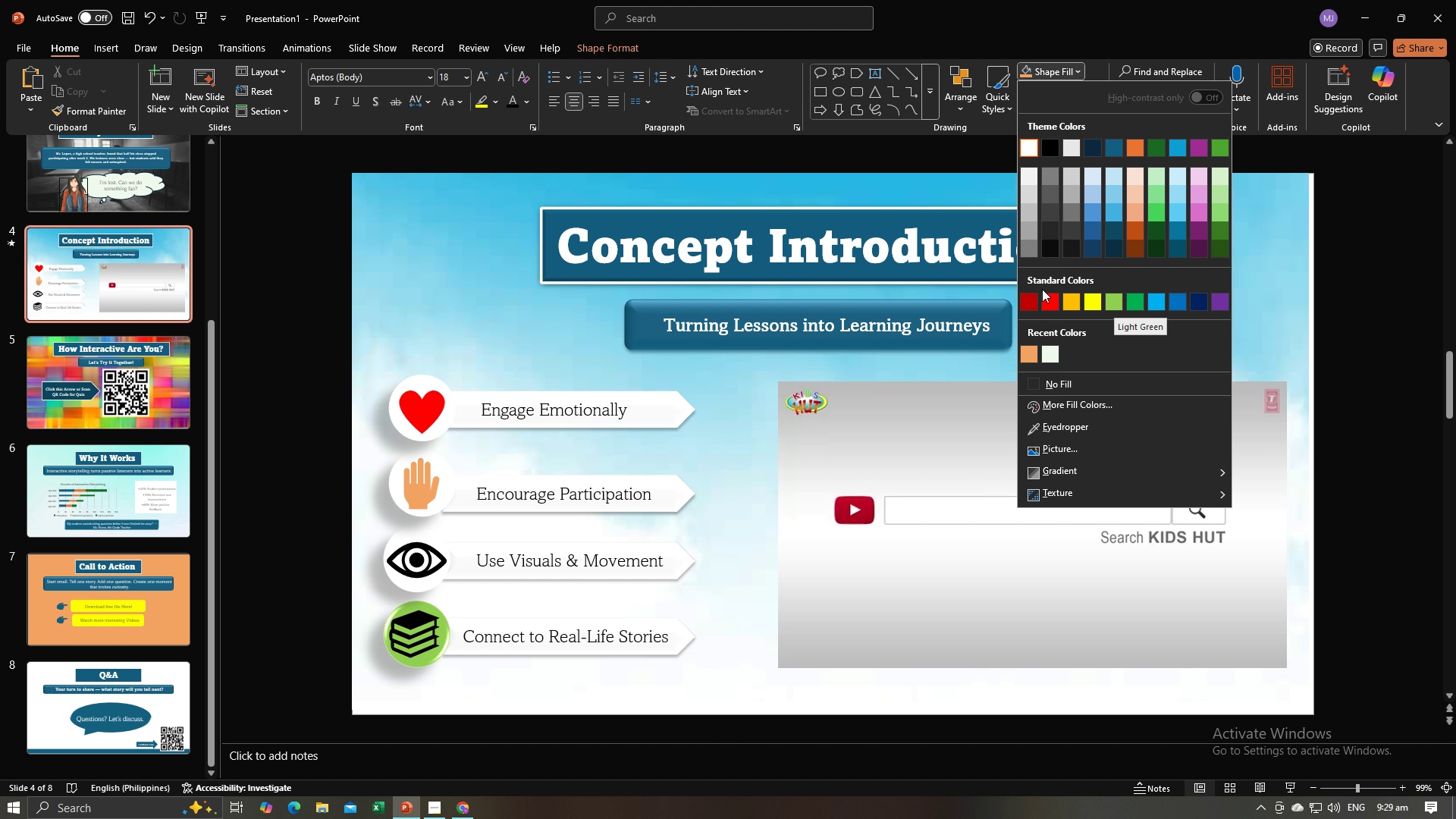 
left_click([499, 334])
 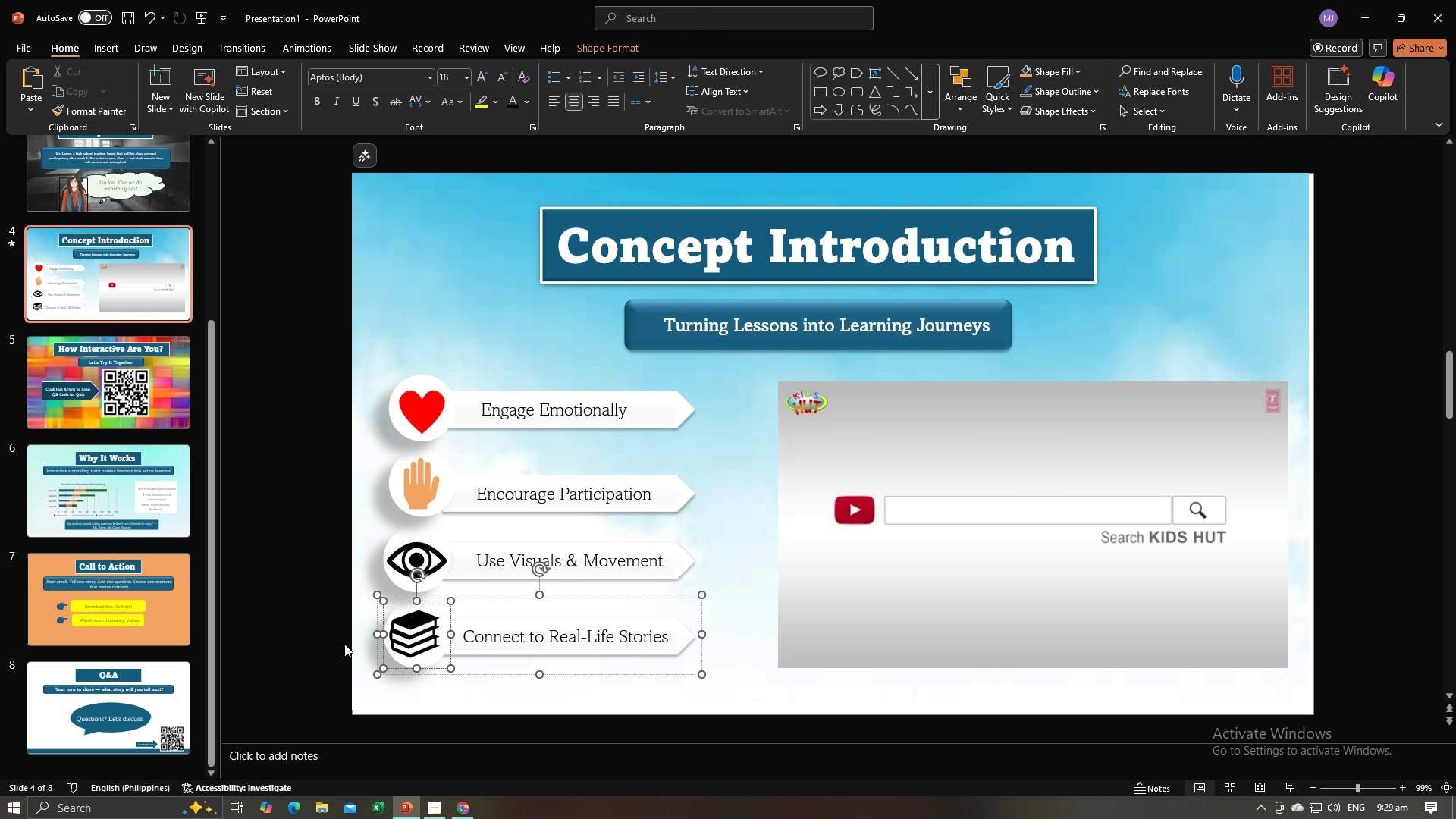 
left_click([345, 644])
 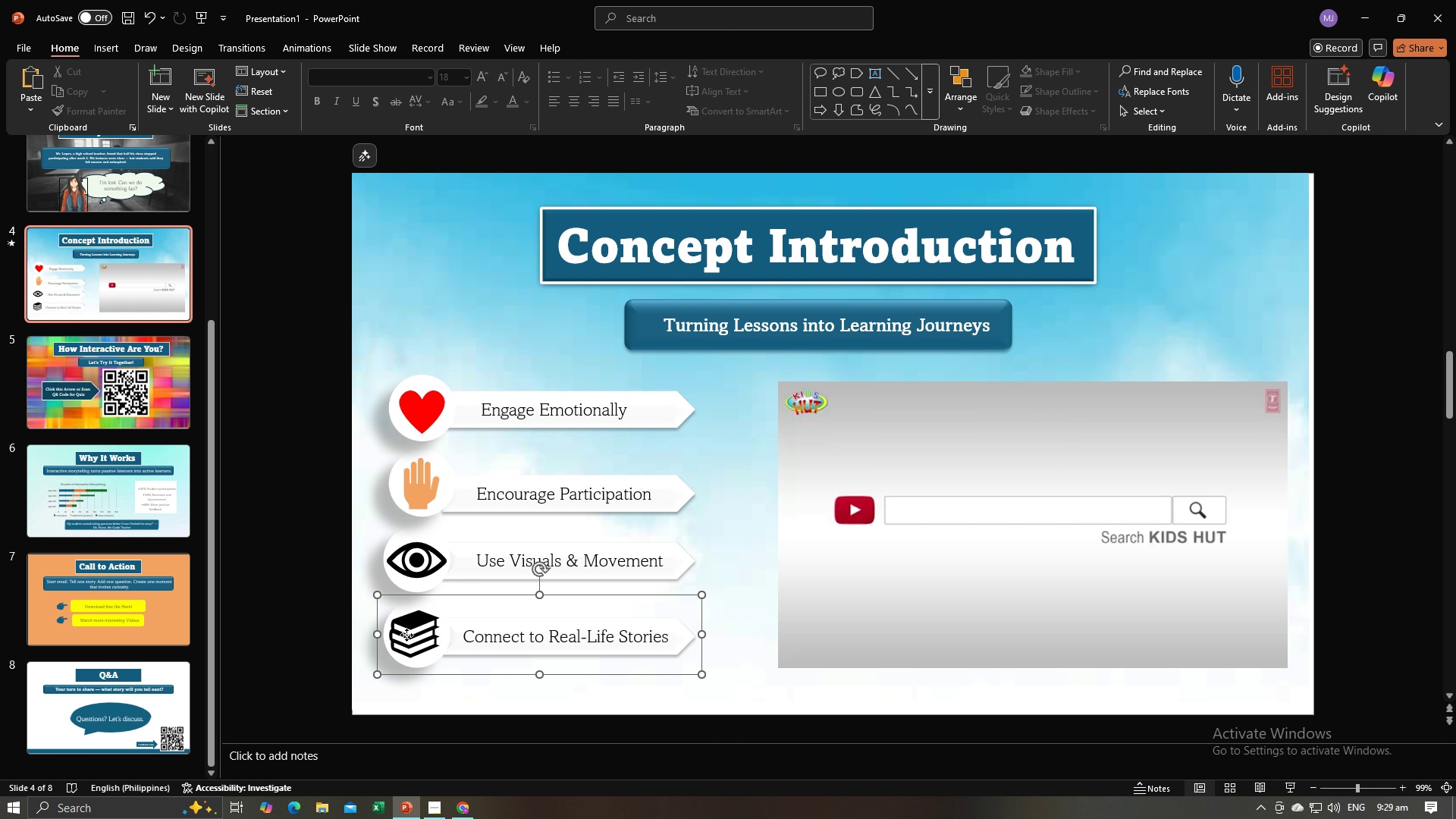 
left_click([406, 635])
 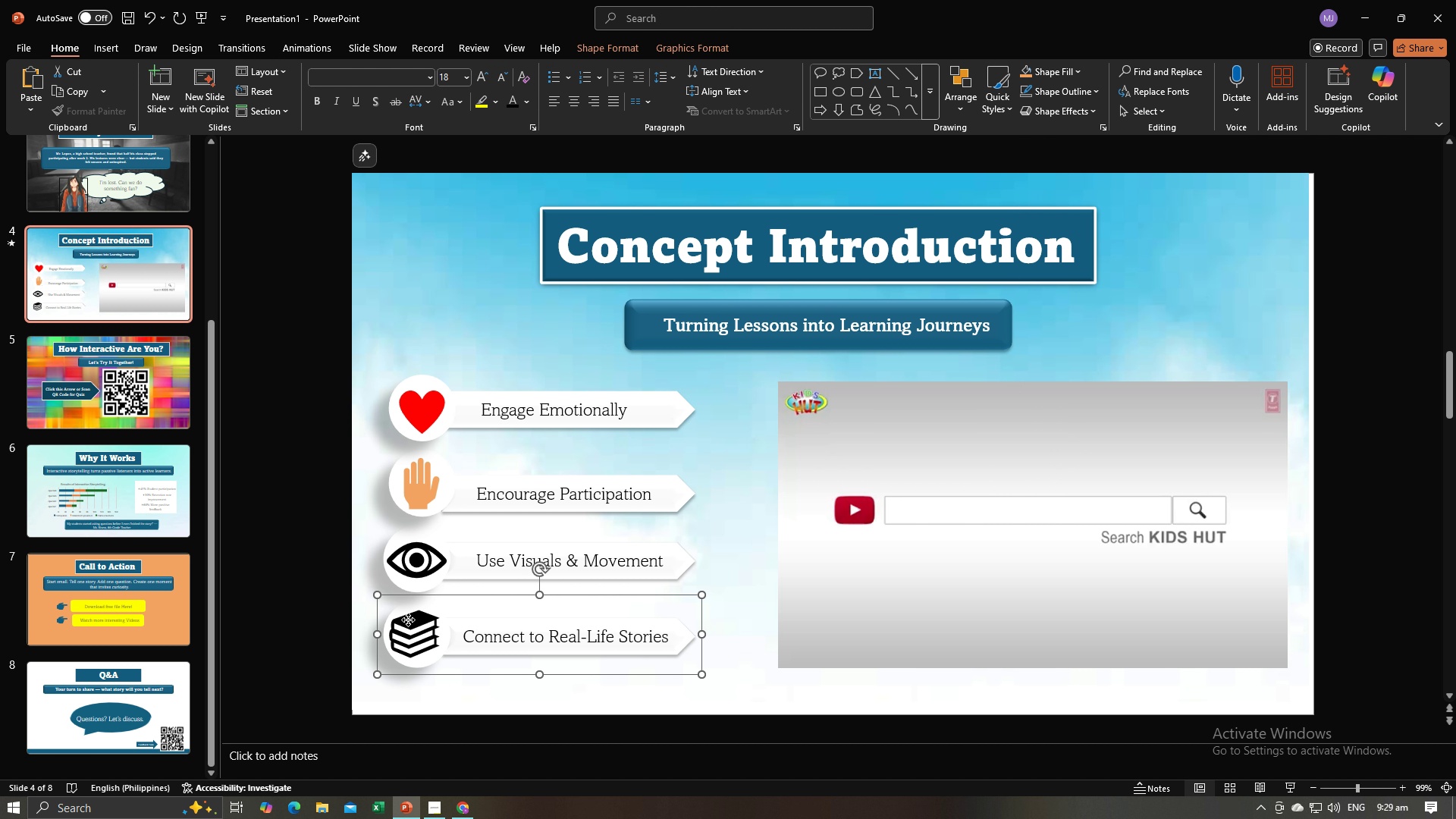 
left_click([408, 620])
 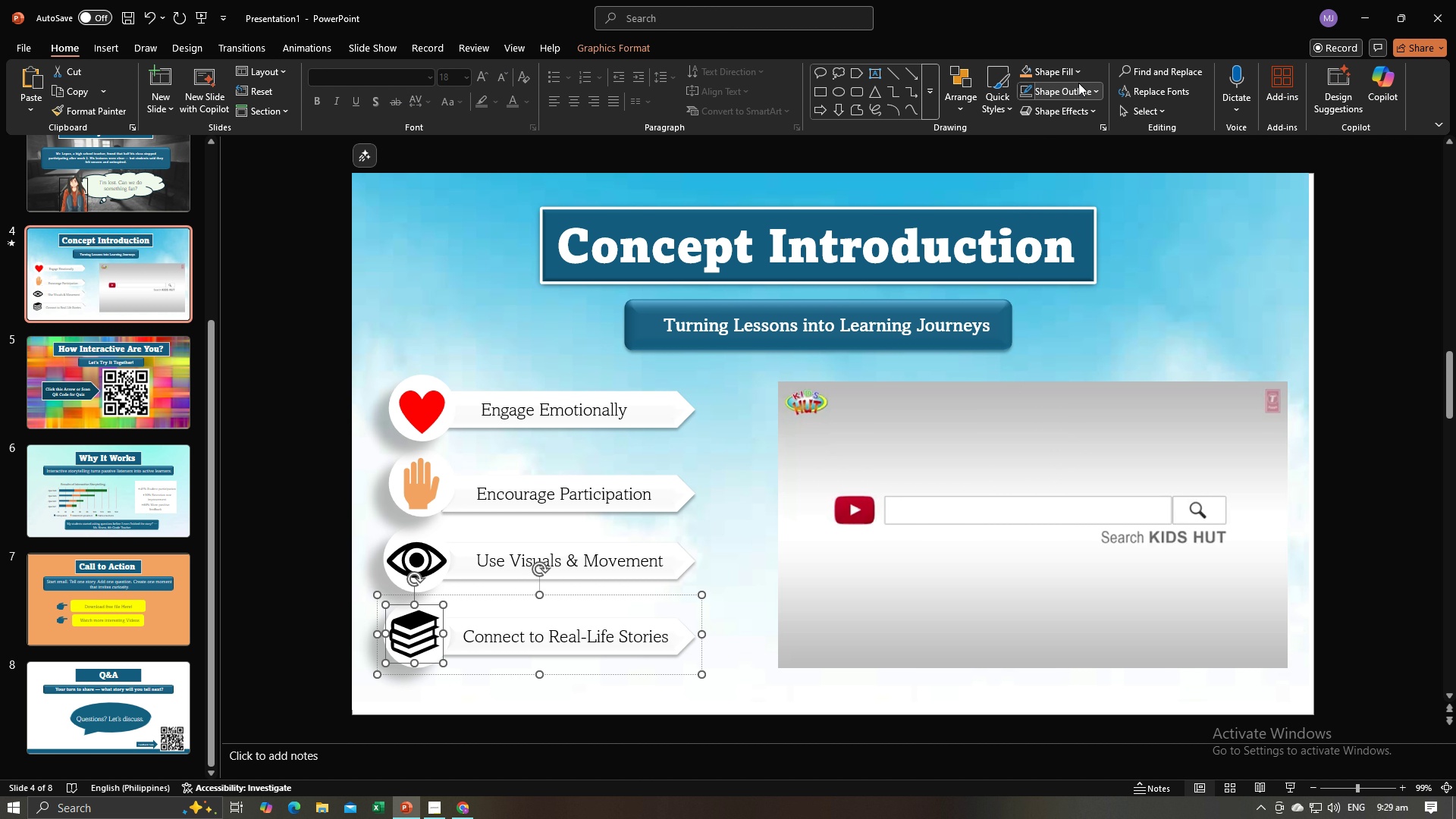 
left_click([1075, 75])
 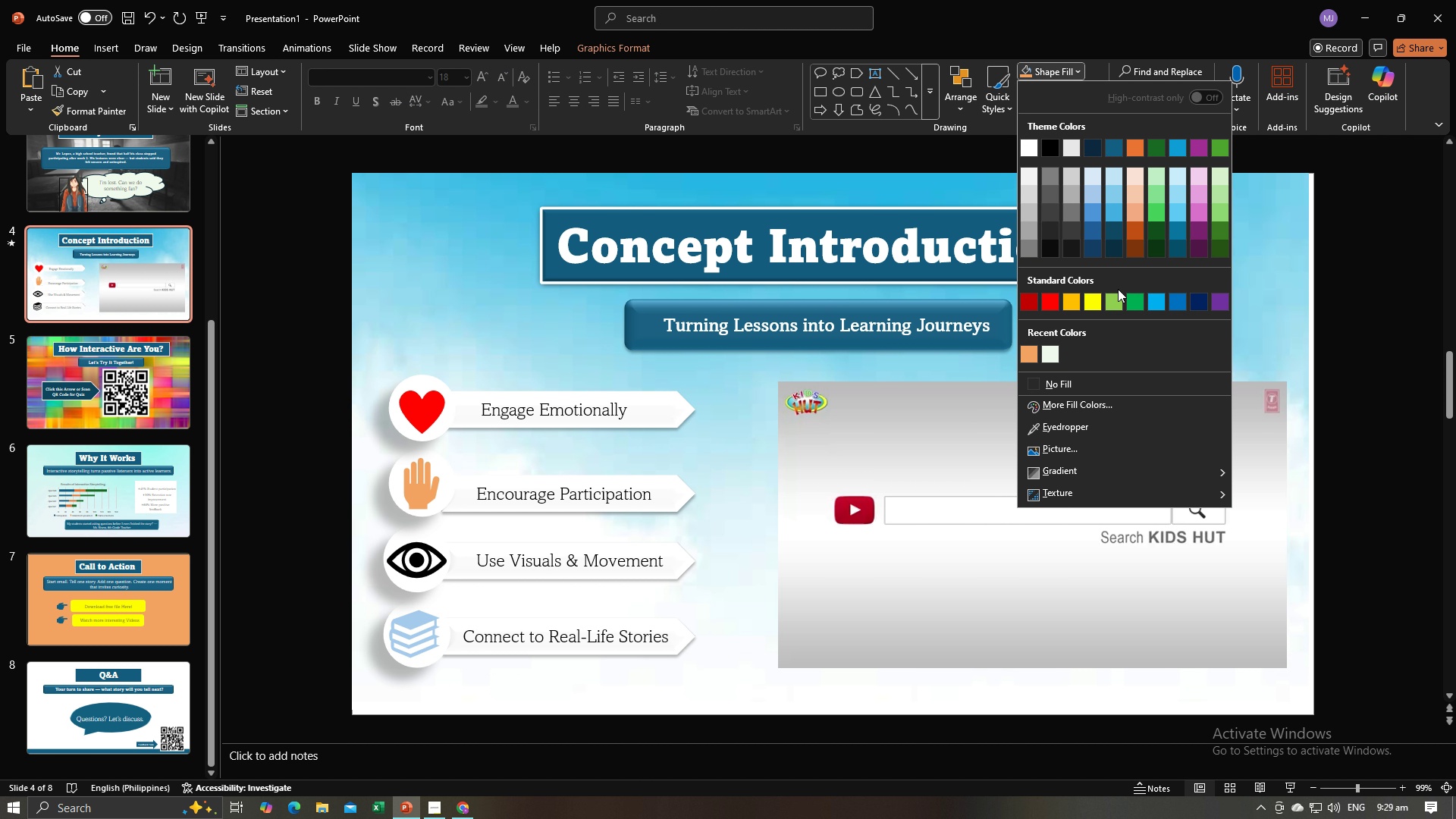 
mouse_move([1135, 301])
 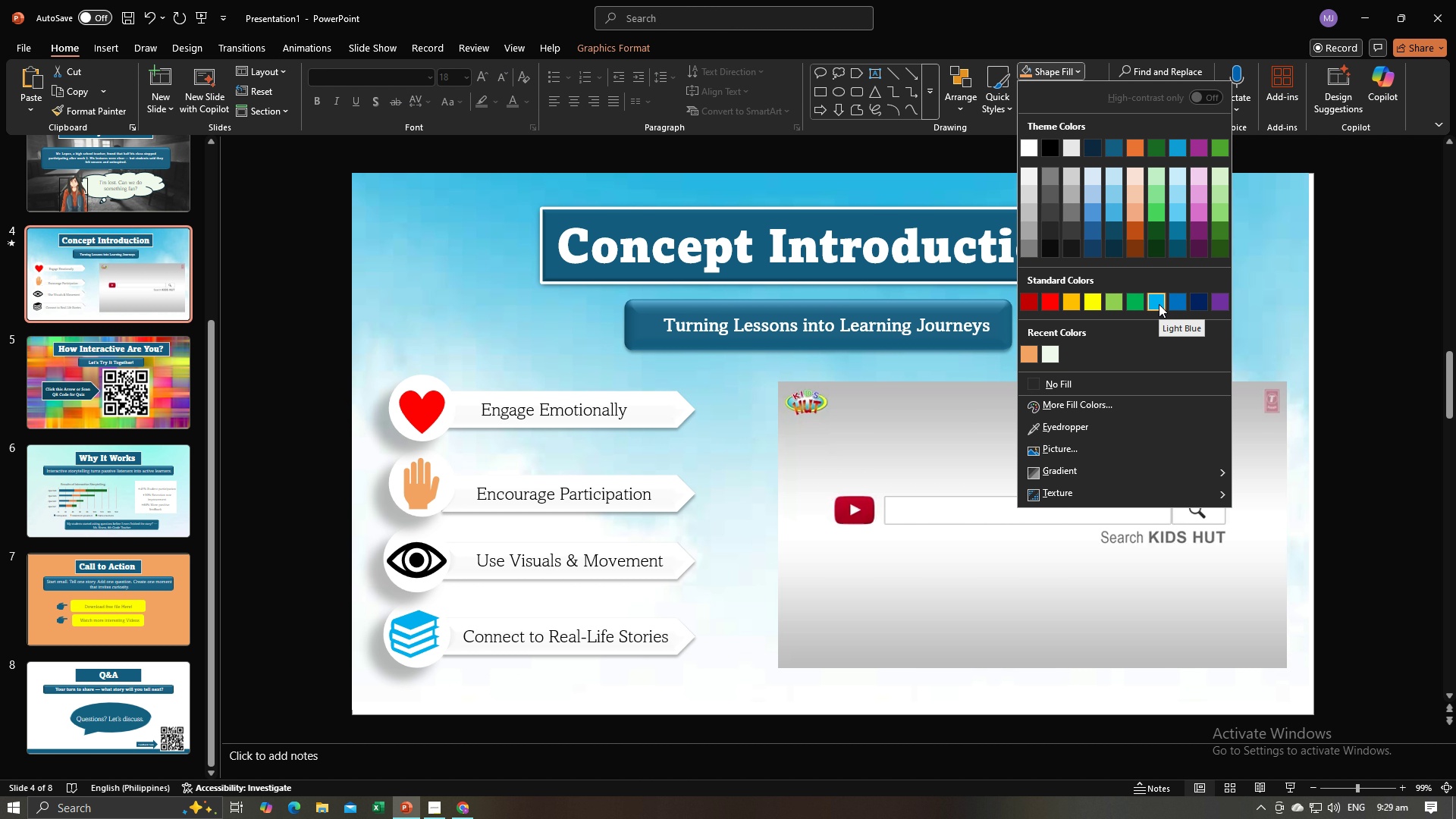 
left_click([1159, 304])
 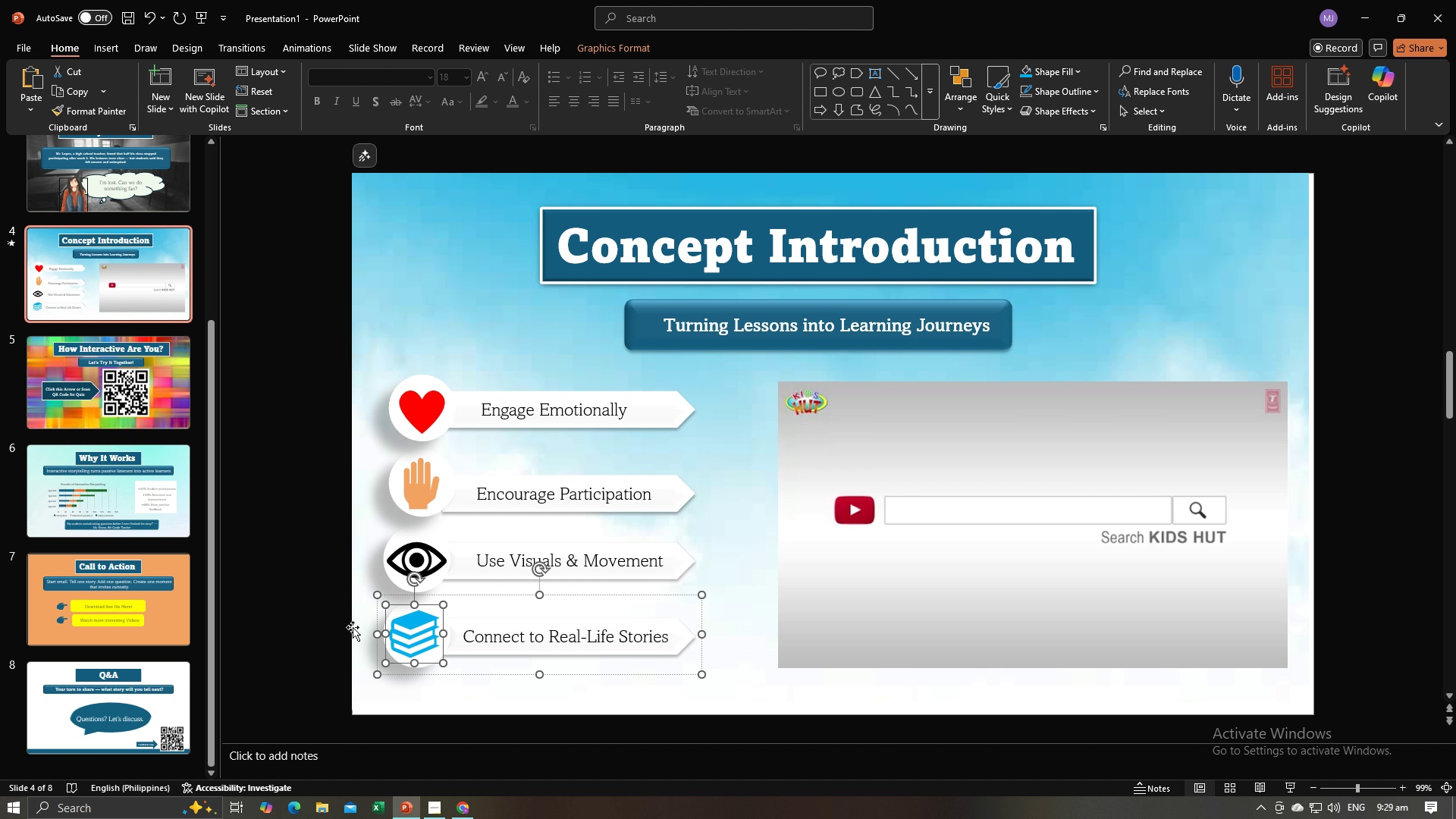 
left_click([344, 626])
 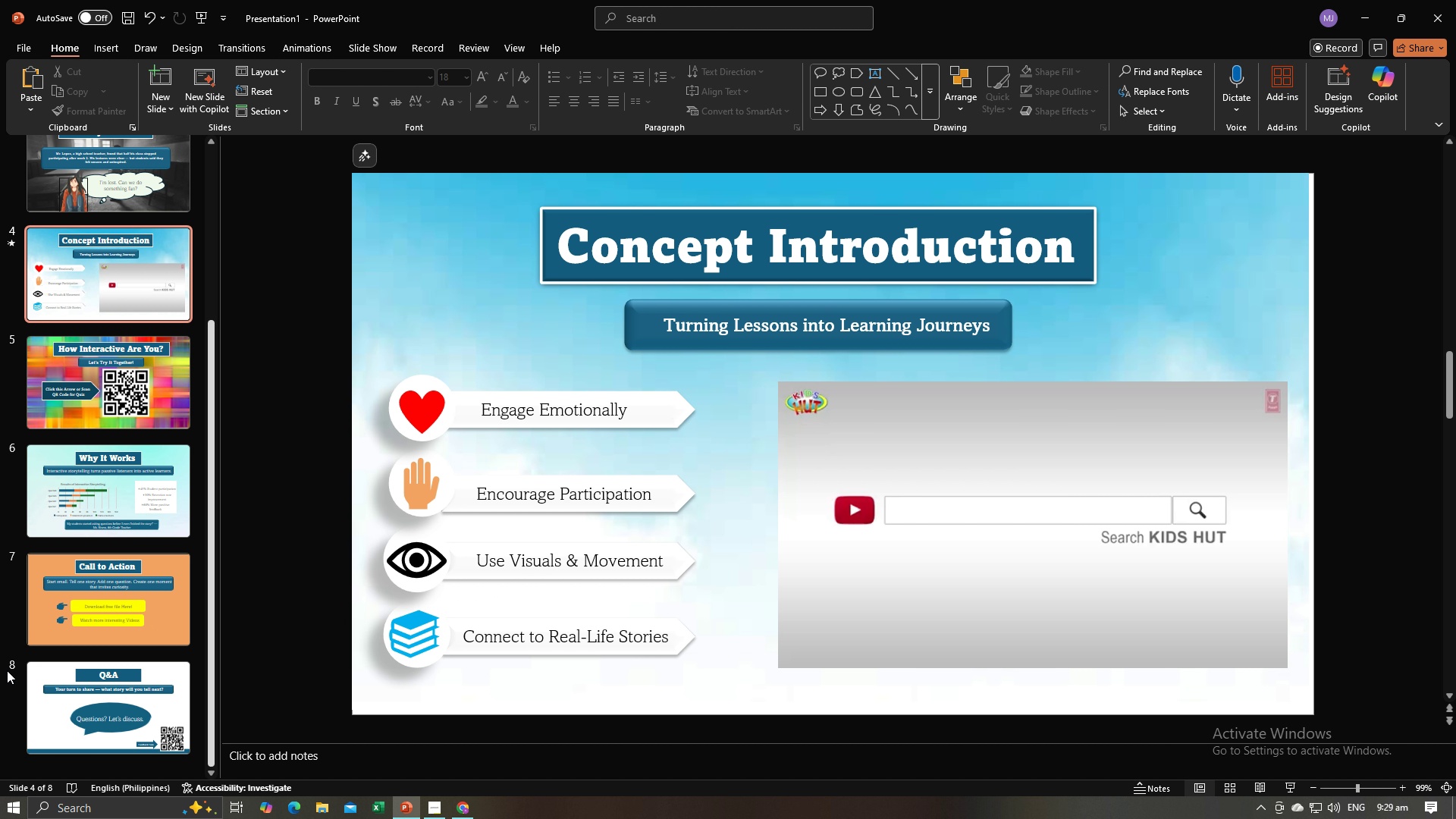 
scroll: coordinate [121, 396], scroll_direction: up, amount: 6.0
 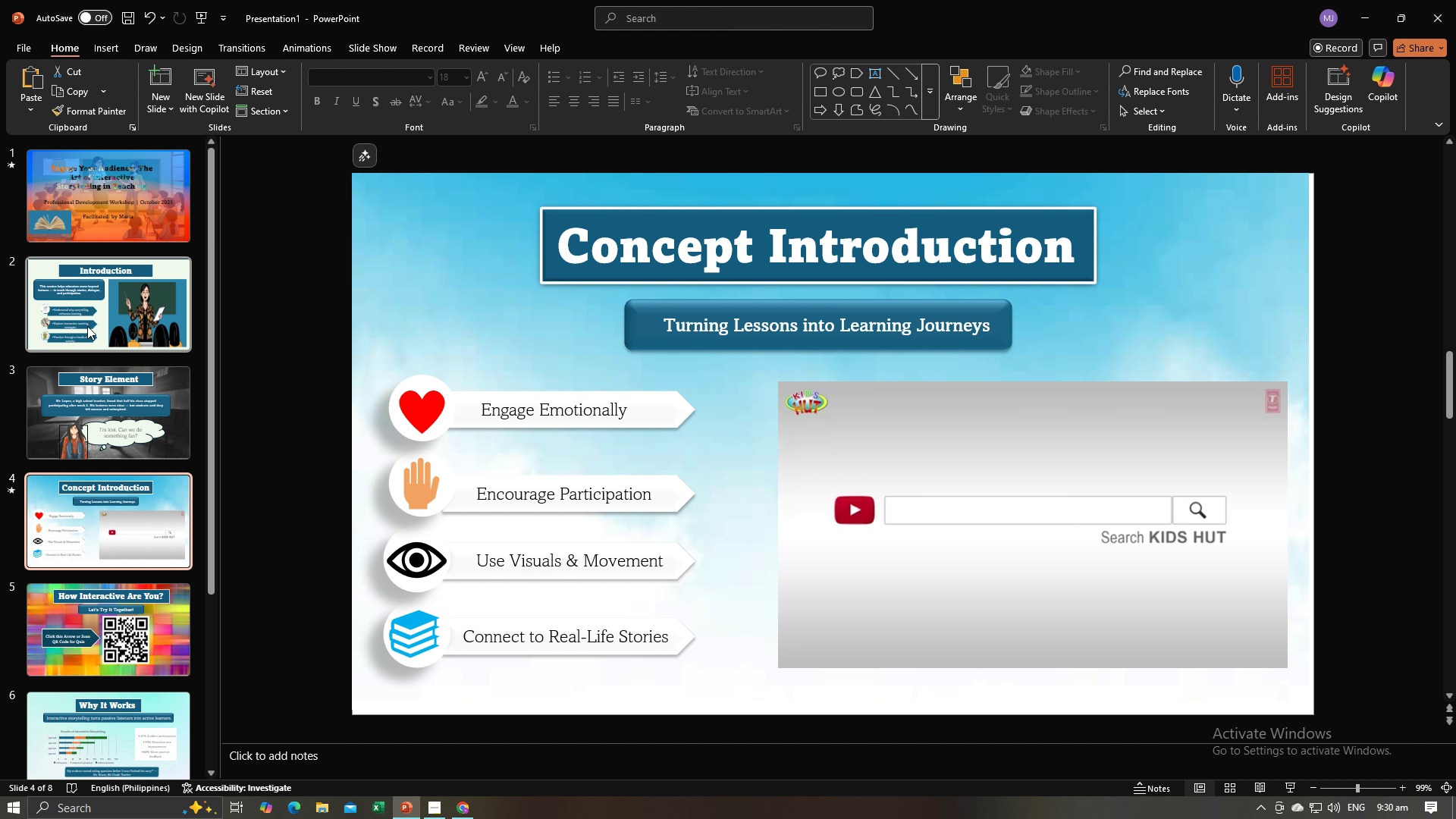 
left_click([87, 326])